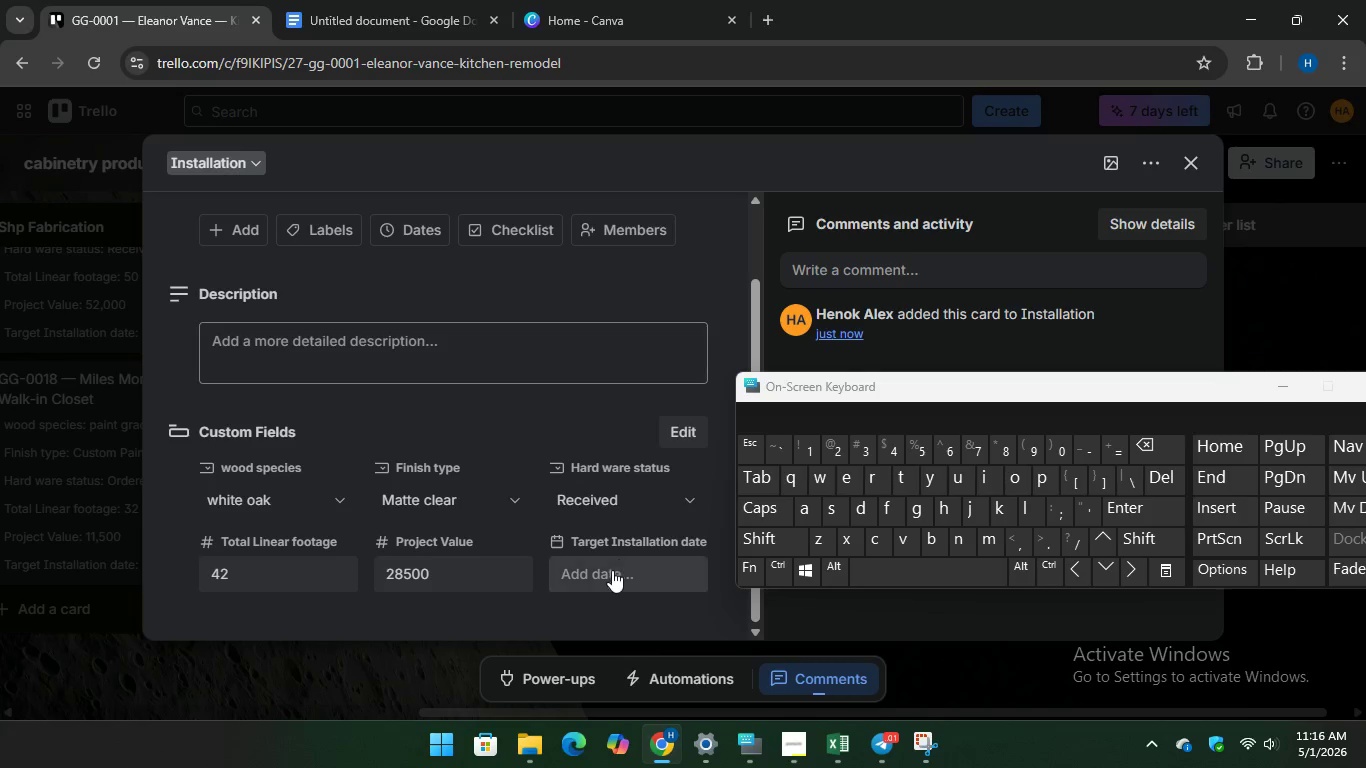 
left_click([612, 571])
 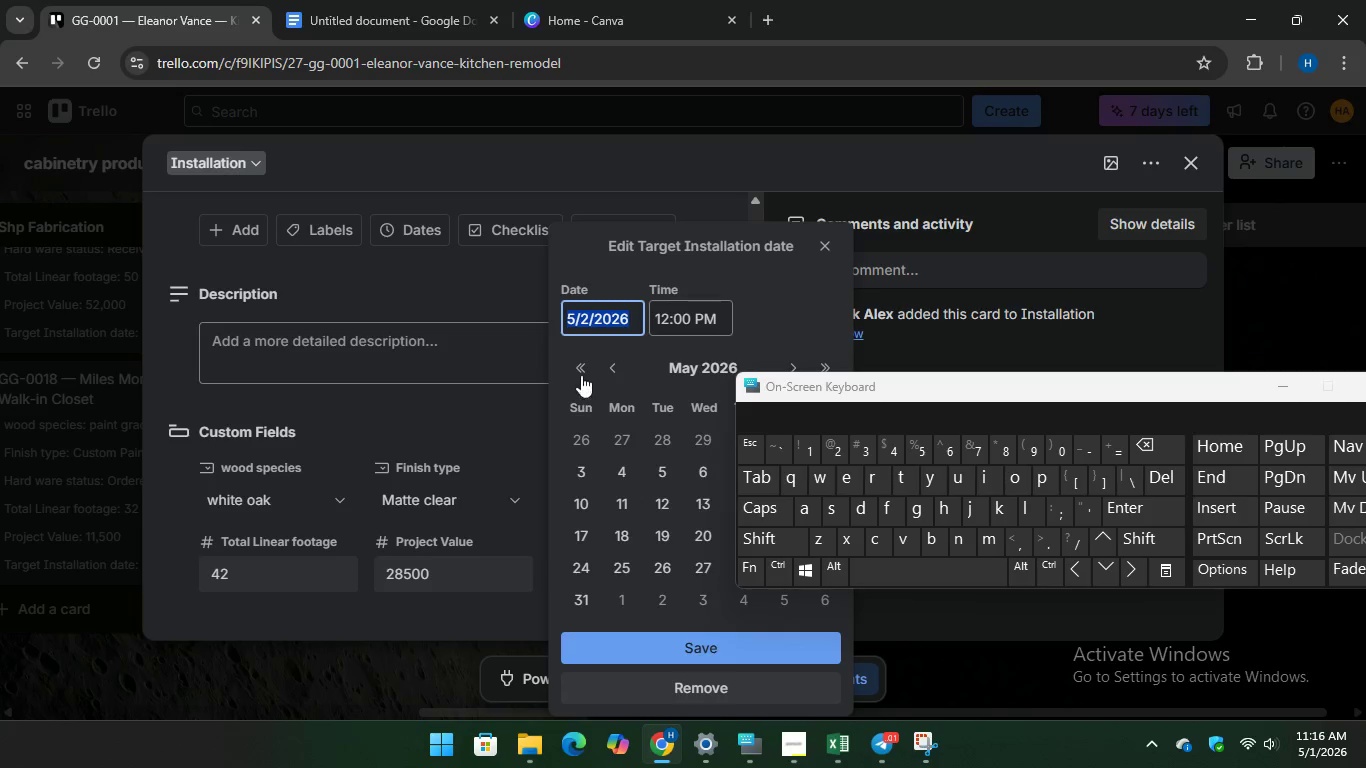 
double_click([577, 362])
 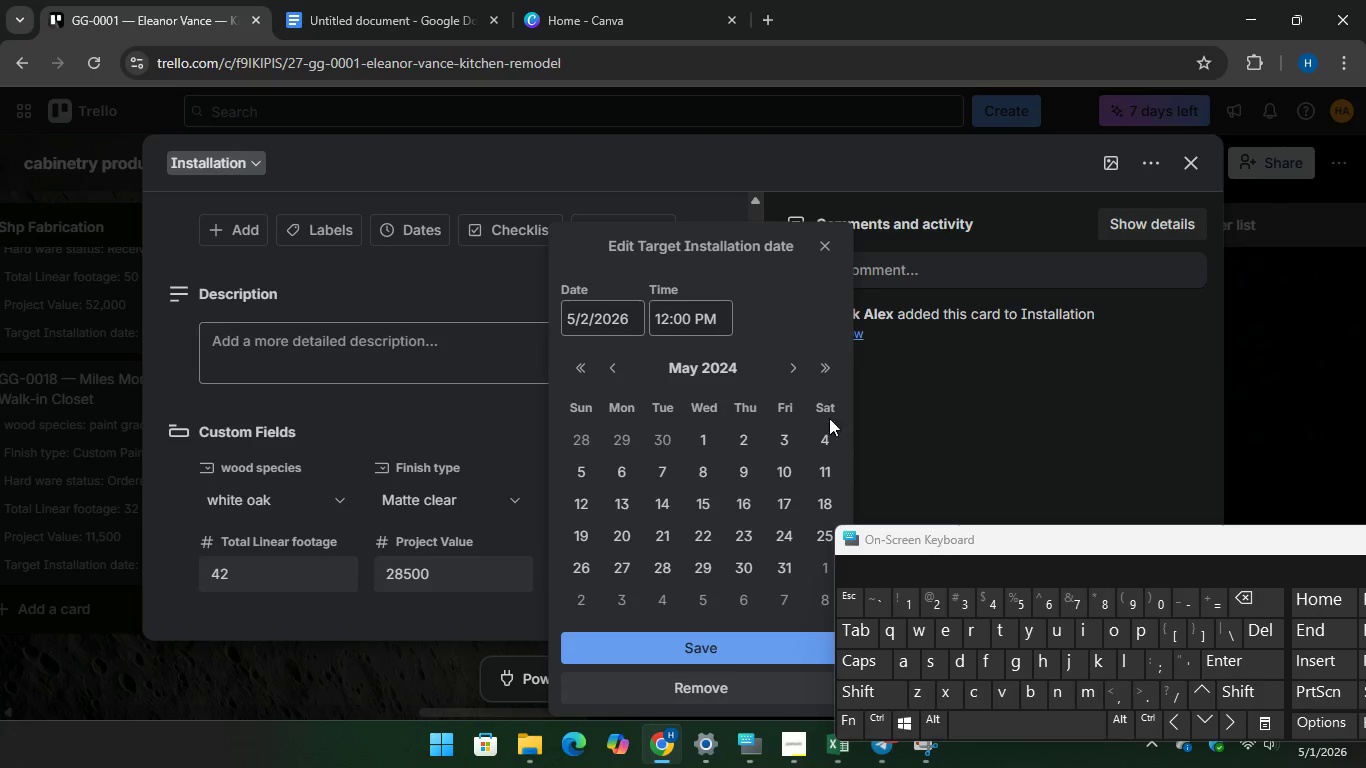 
double_click([794, 364])
 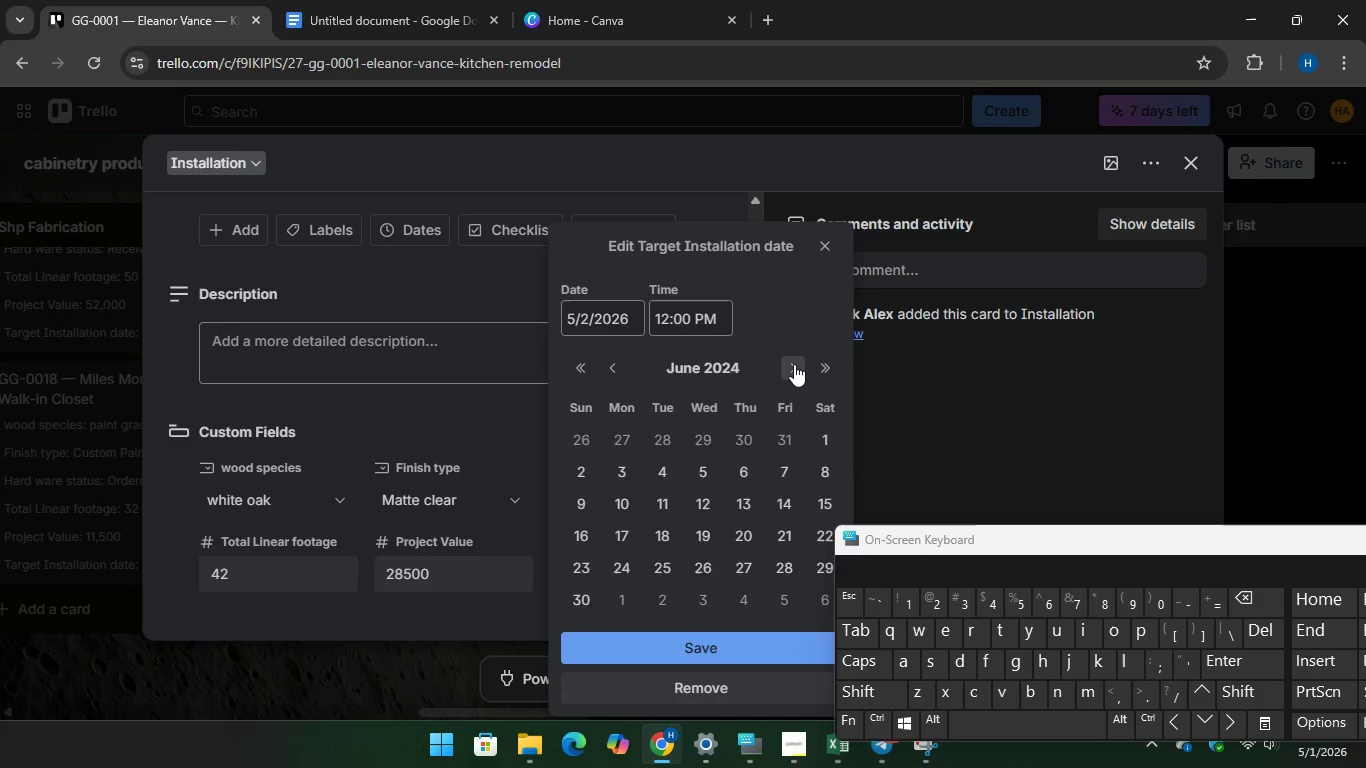 
triple_click([793, 364])
 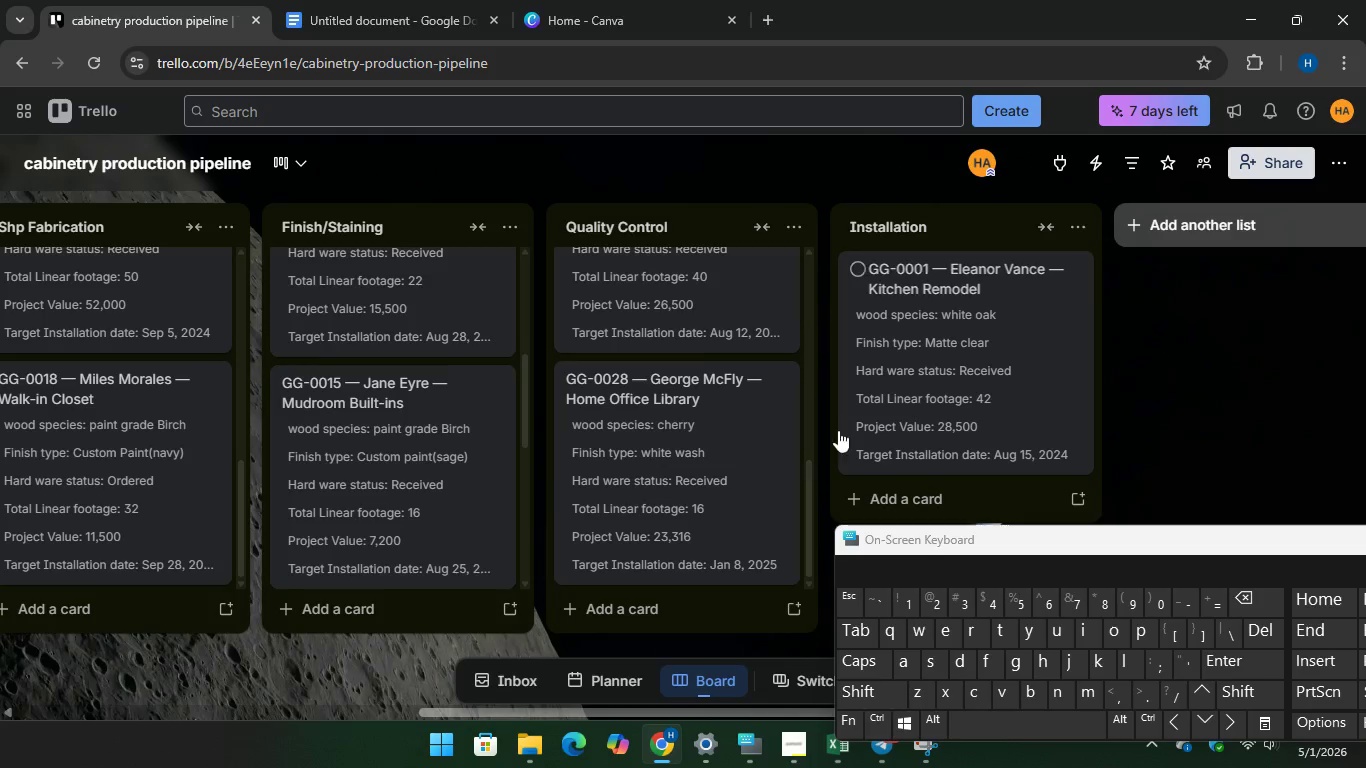 
wait(6.12)
 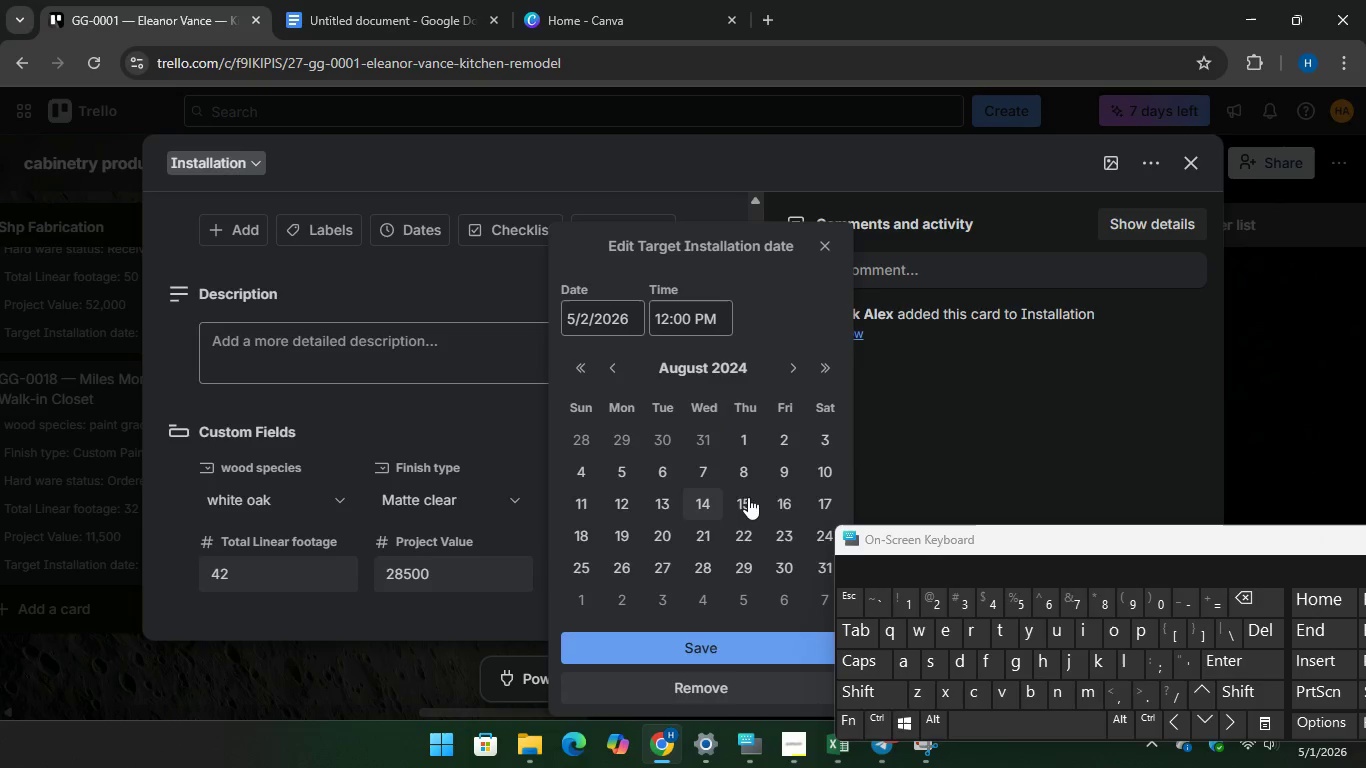 
left_click([323, 1])
 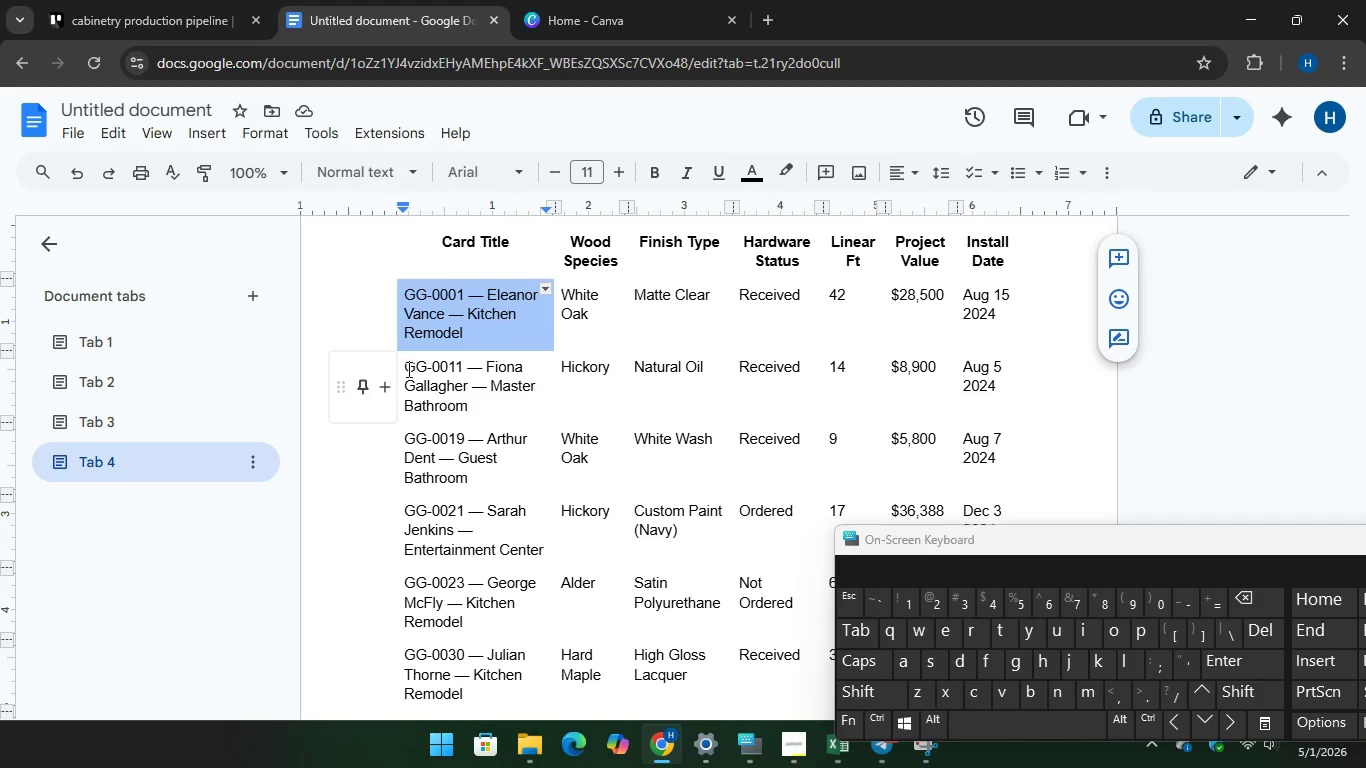 
left_click_drag(start_coordinate=[407, 369], to_coordinate=[472, 410])
 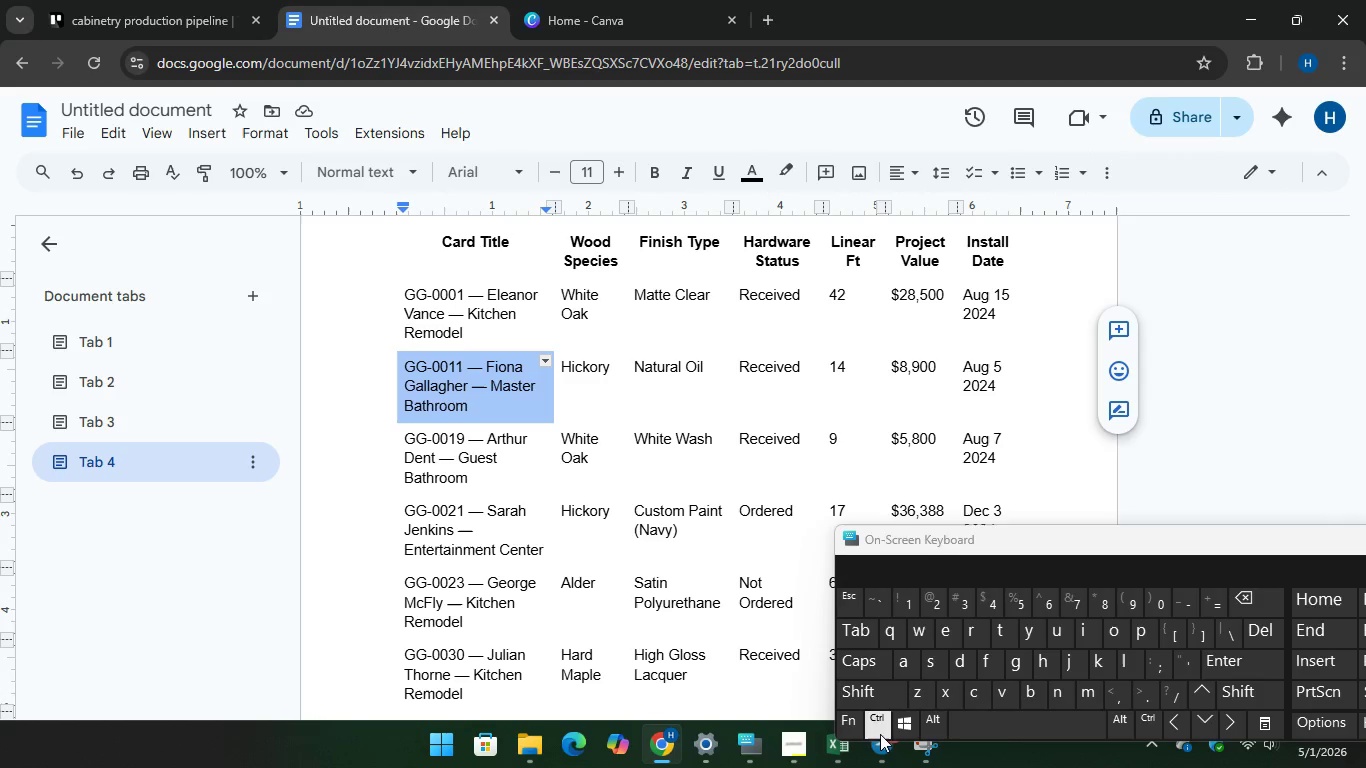 
key(Control+C)
 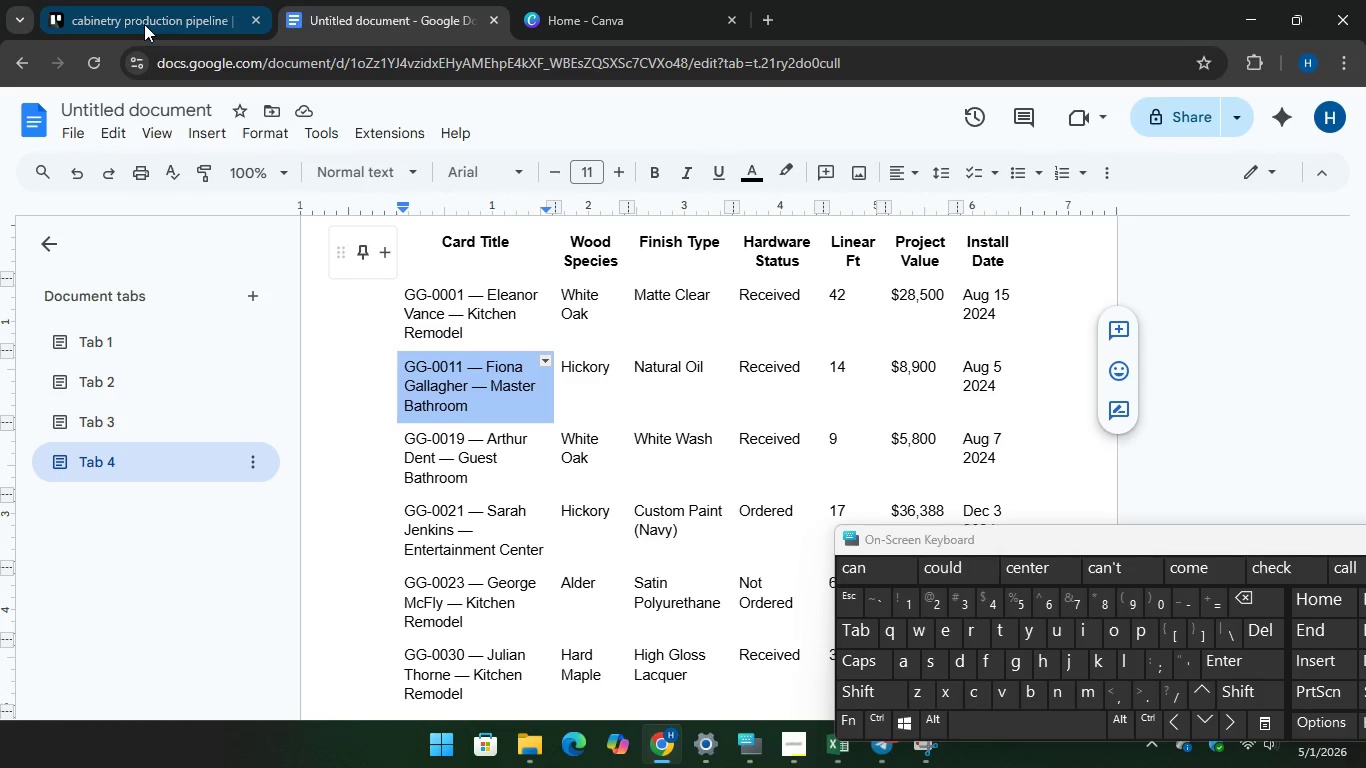 
left_click([139, 13])
 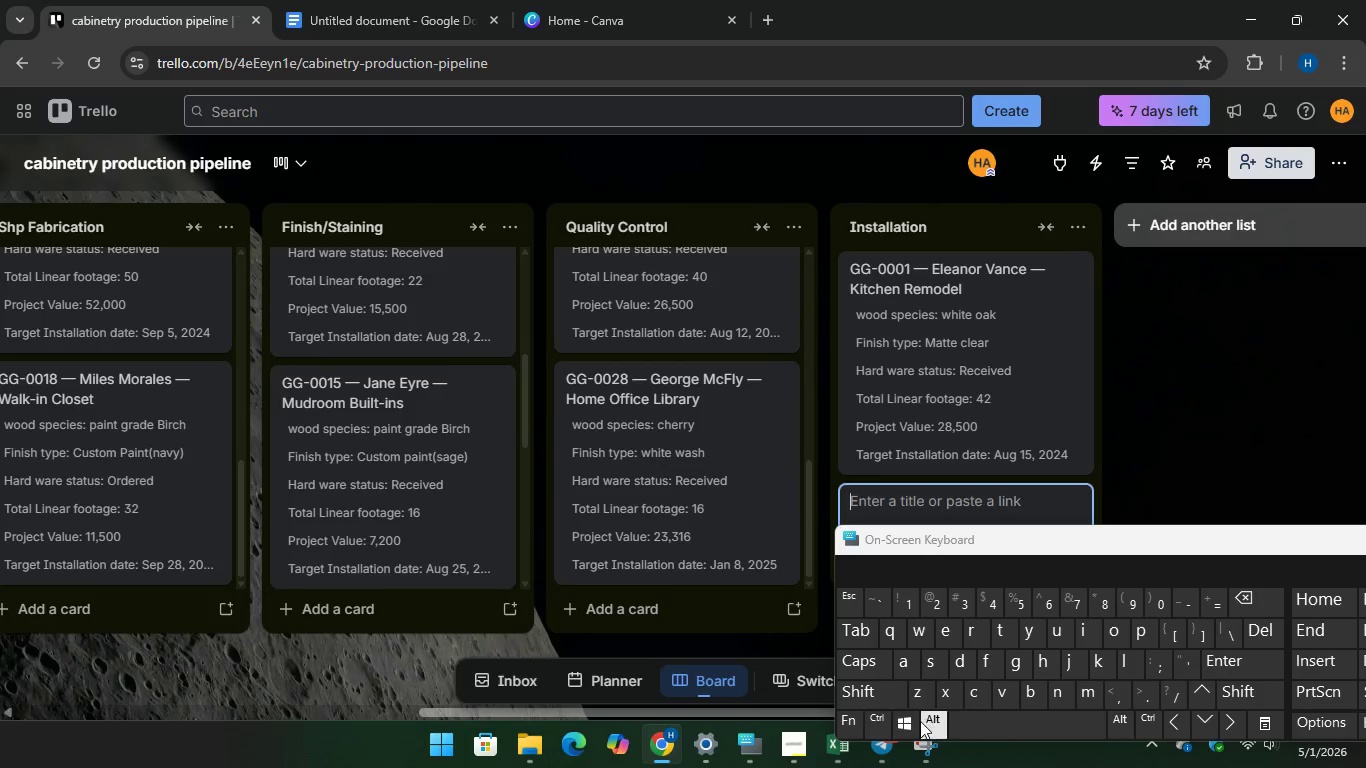 
key(Control+V)
 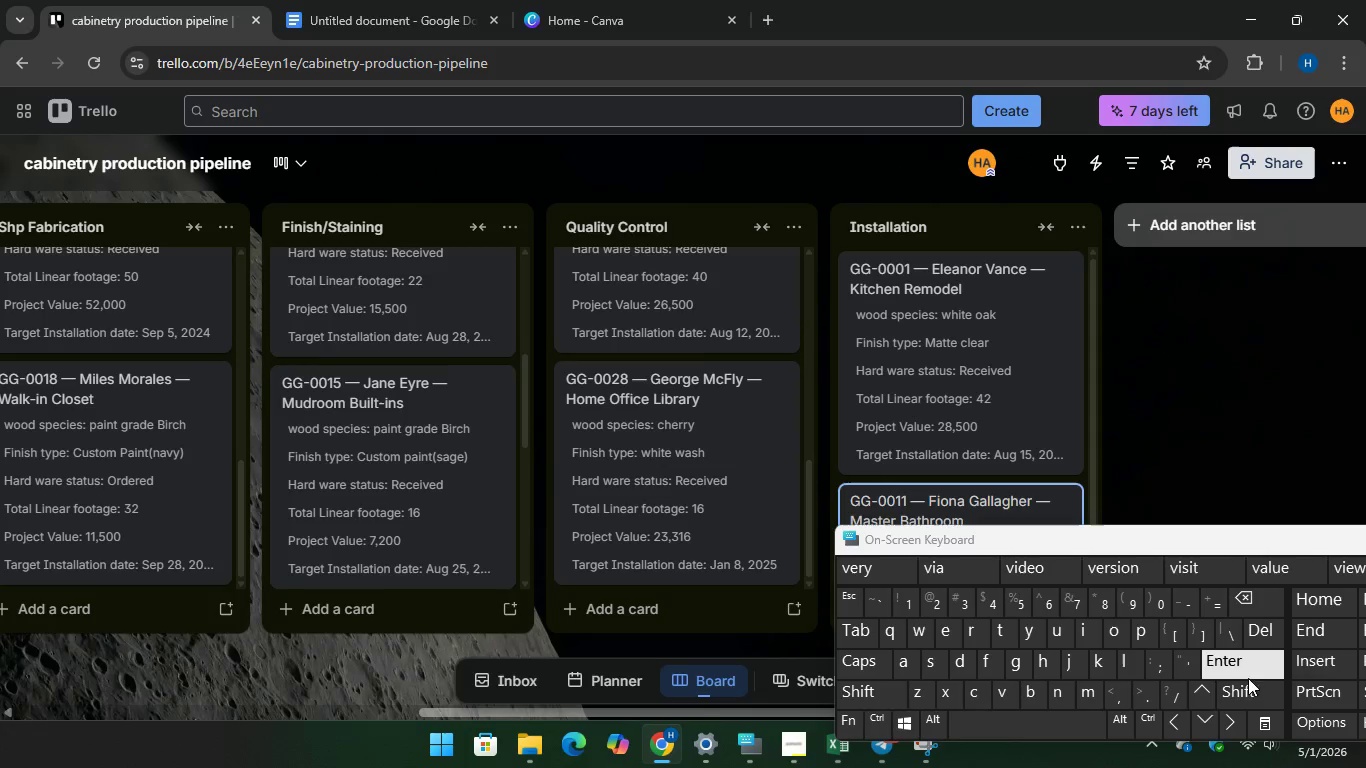 
key(Enter)
 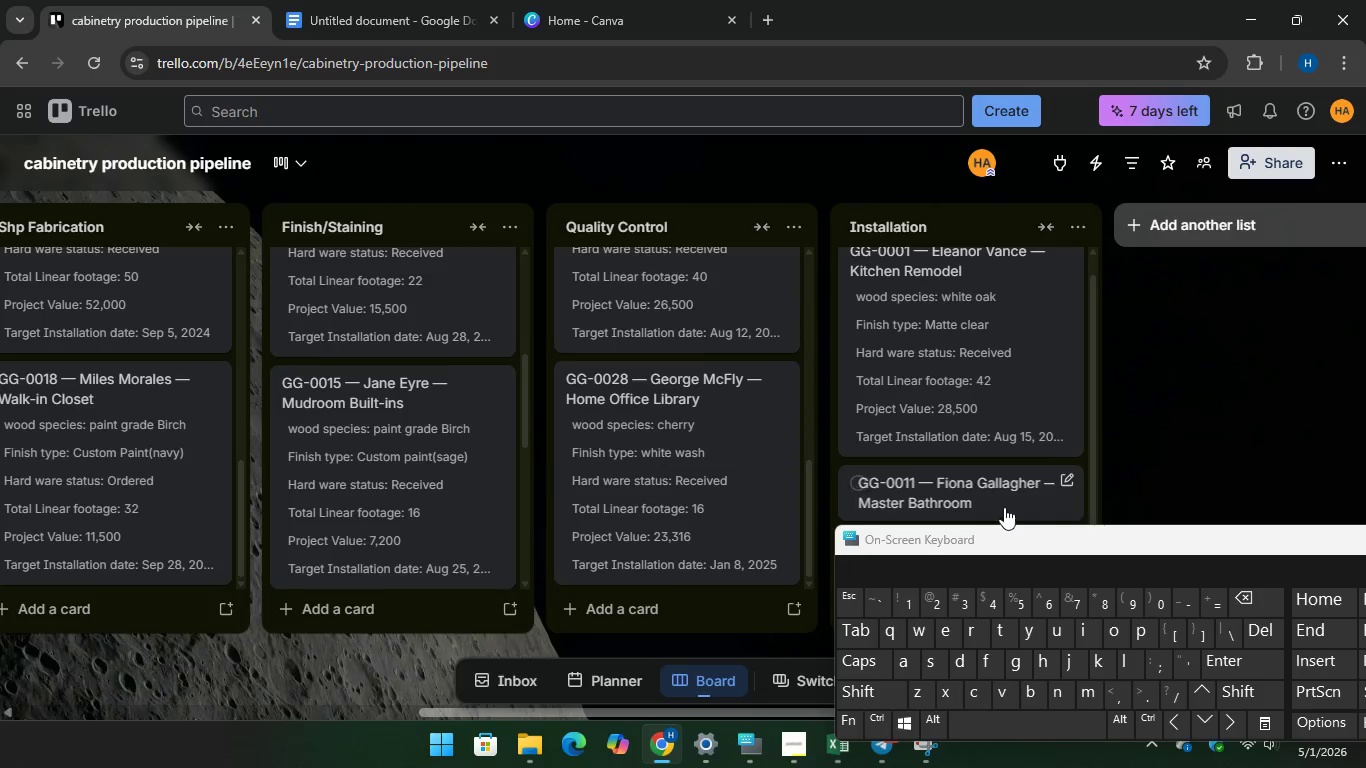 
left_click([974, 495])
 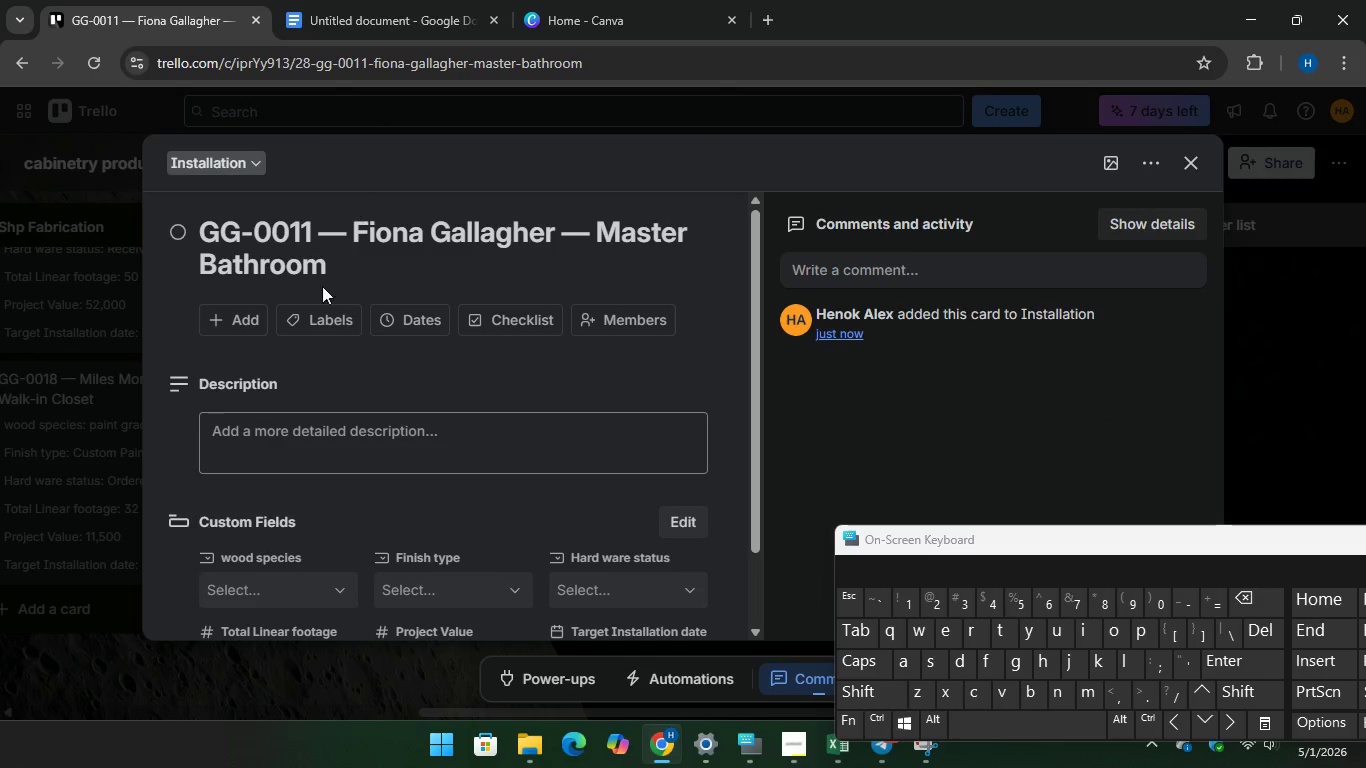 
left_click([423, 1])
 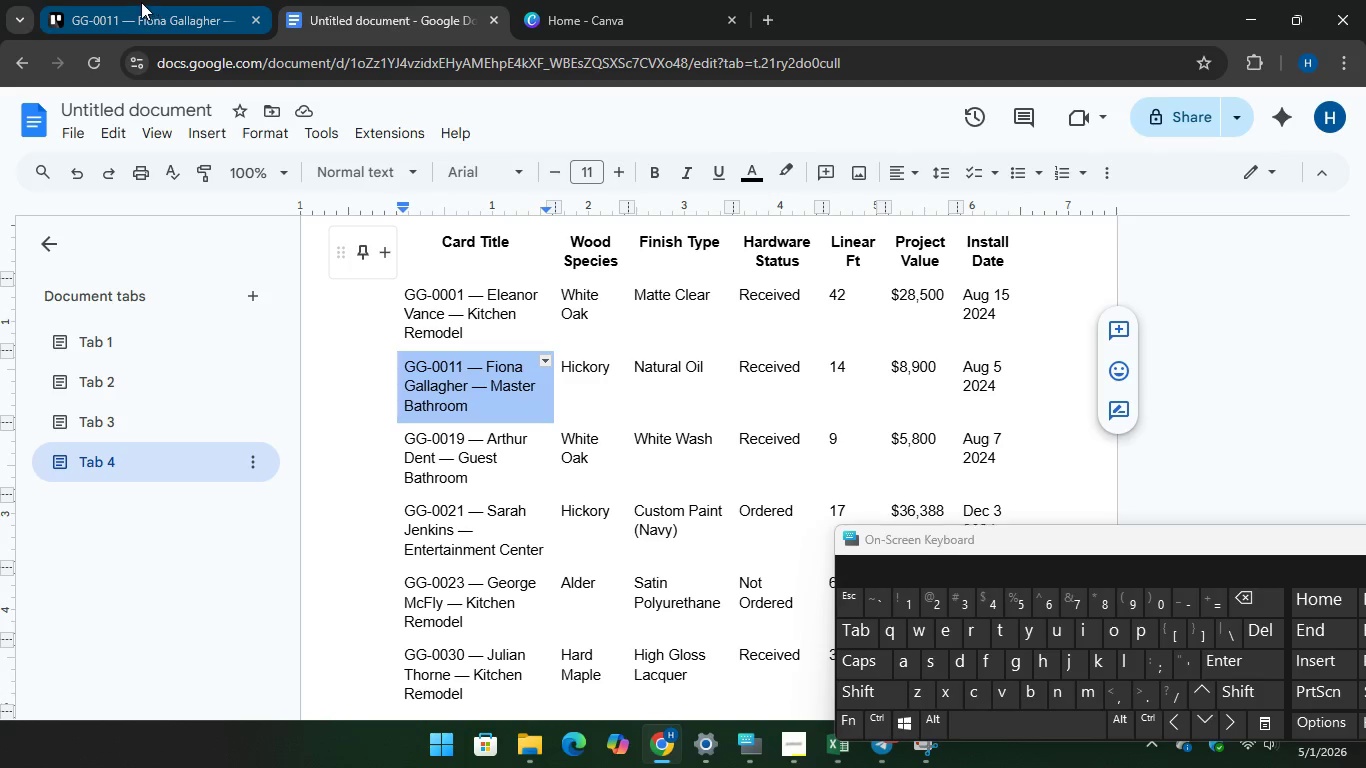 
left_click([118, 0])
 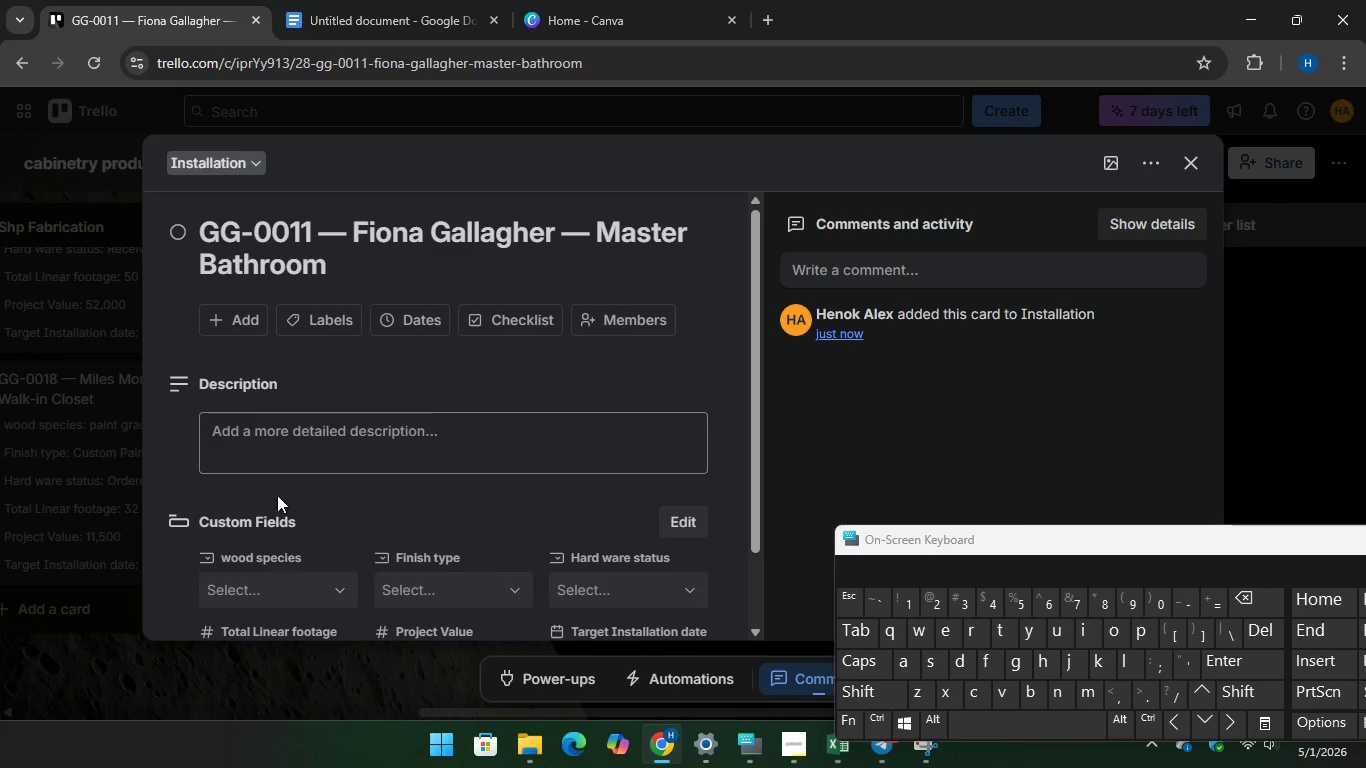 
scroll: coordinate [295, 655], scroll_direction: down, amount: 2.0
 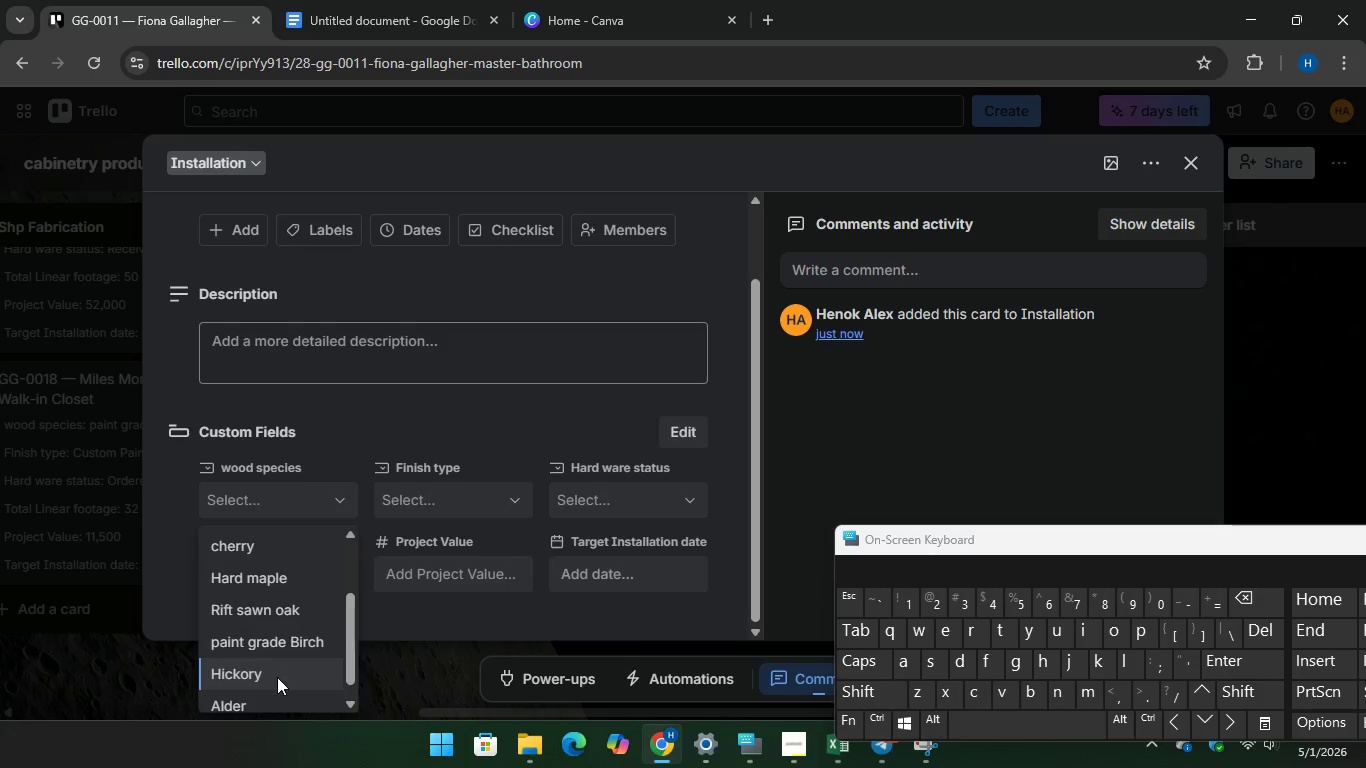 
left_click([277, 677])
 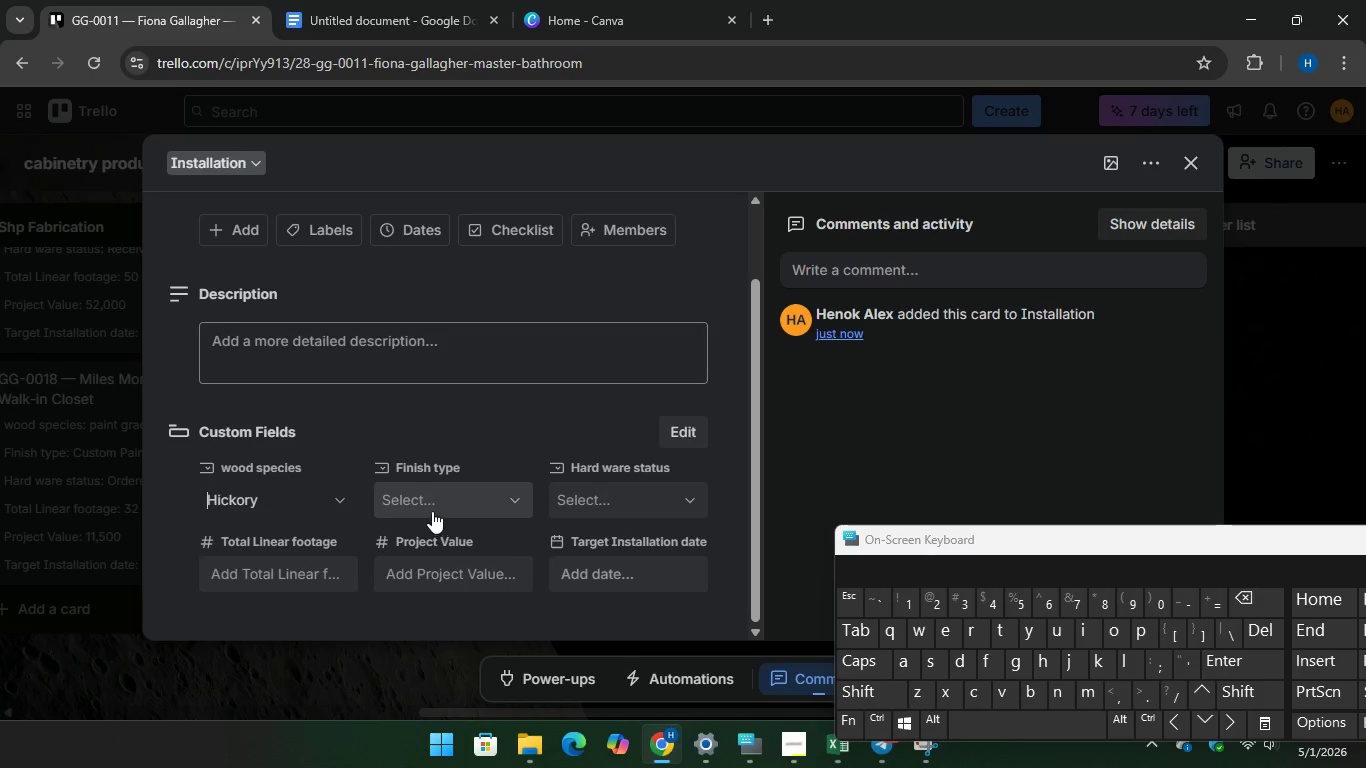 
left_click([433, 506])
 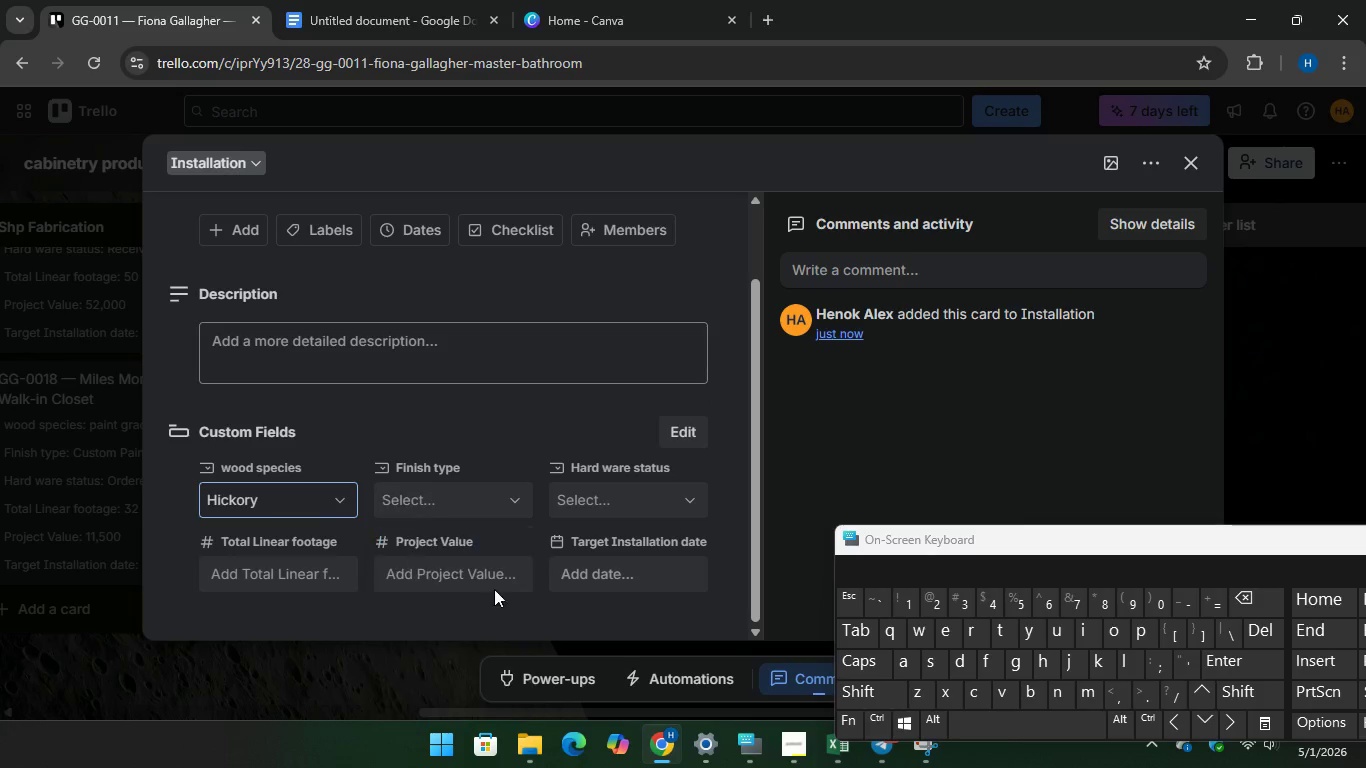 
left_click([584, 496])
 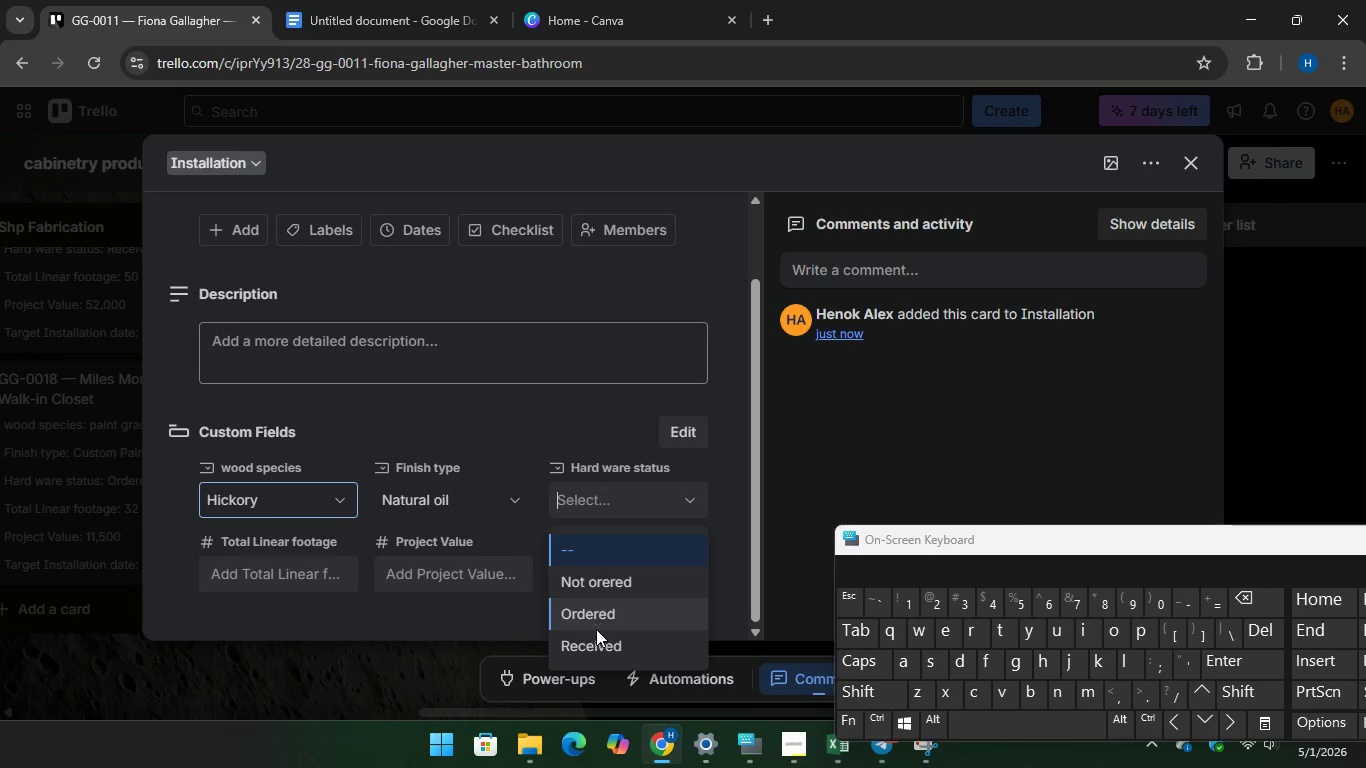 
left_click([596, 638])
 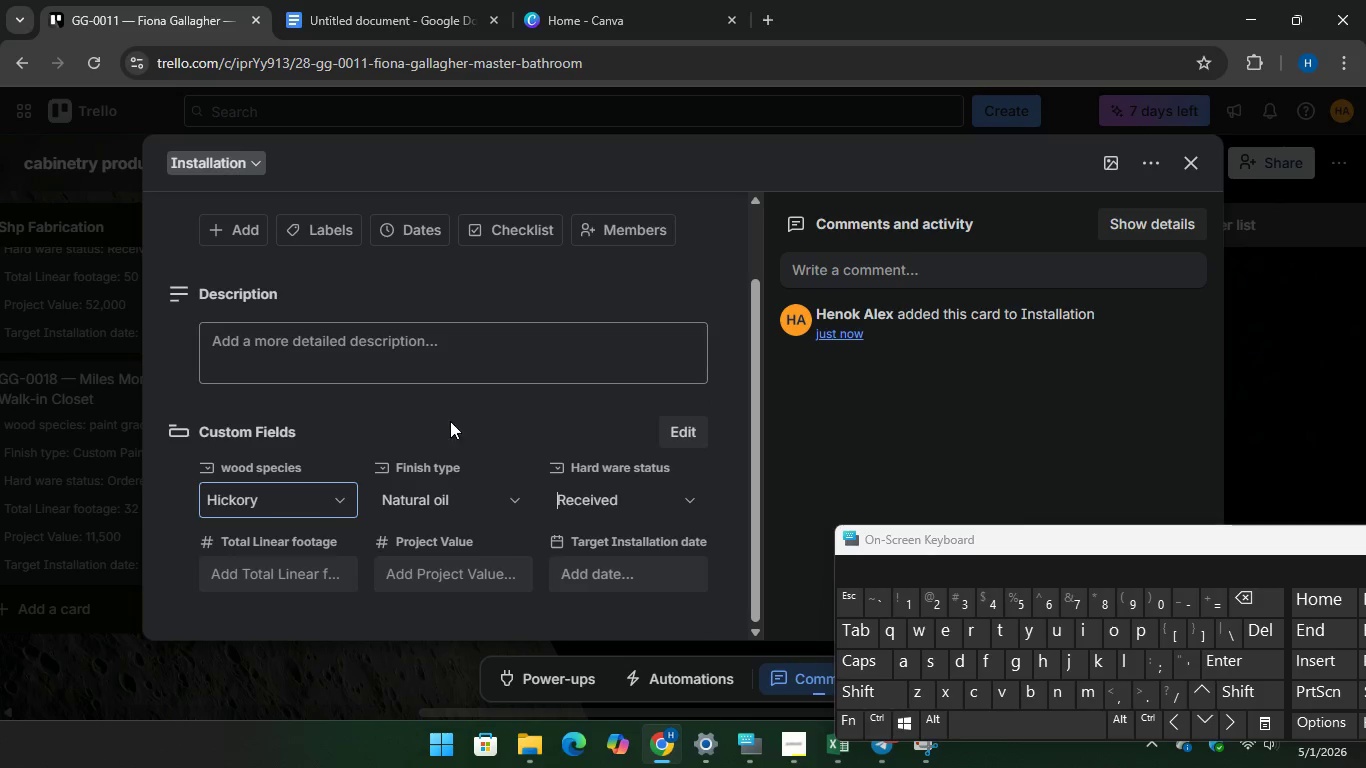 
scroll: coordinate [460, 415], scroll_direction: down, amount: 1.0
 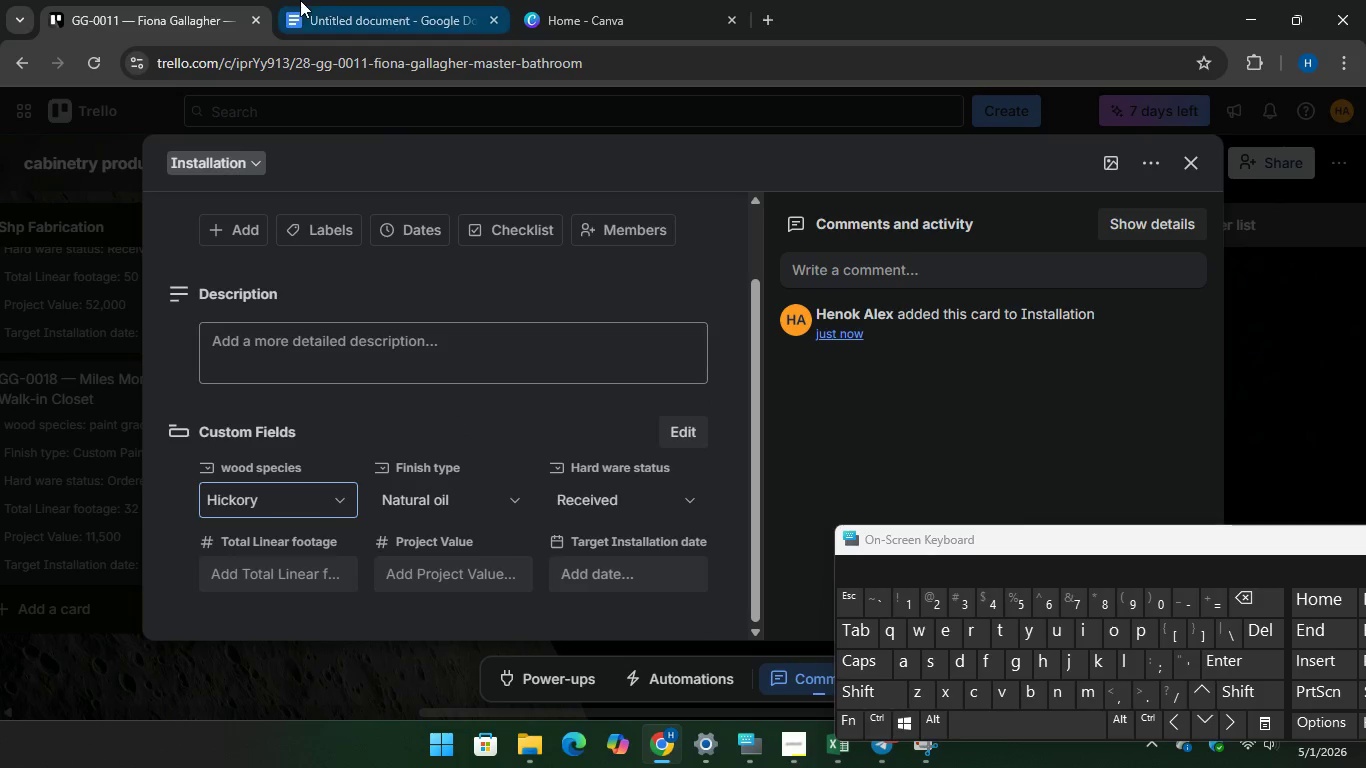 
left_click([328, 0])
 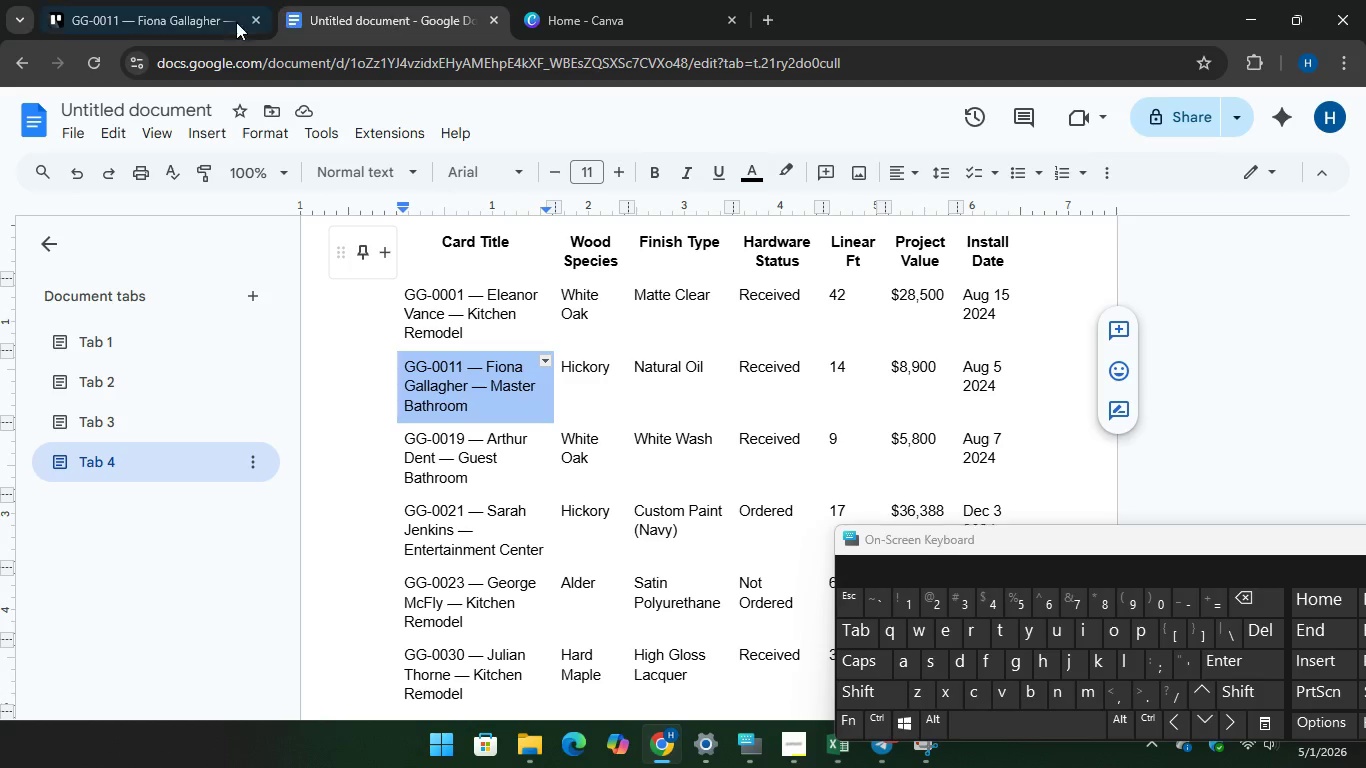 
left_click_drag(start_coordinate=[145, 5], to_coordinate=[145, 10])
 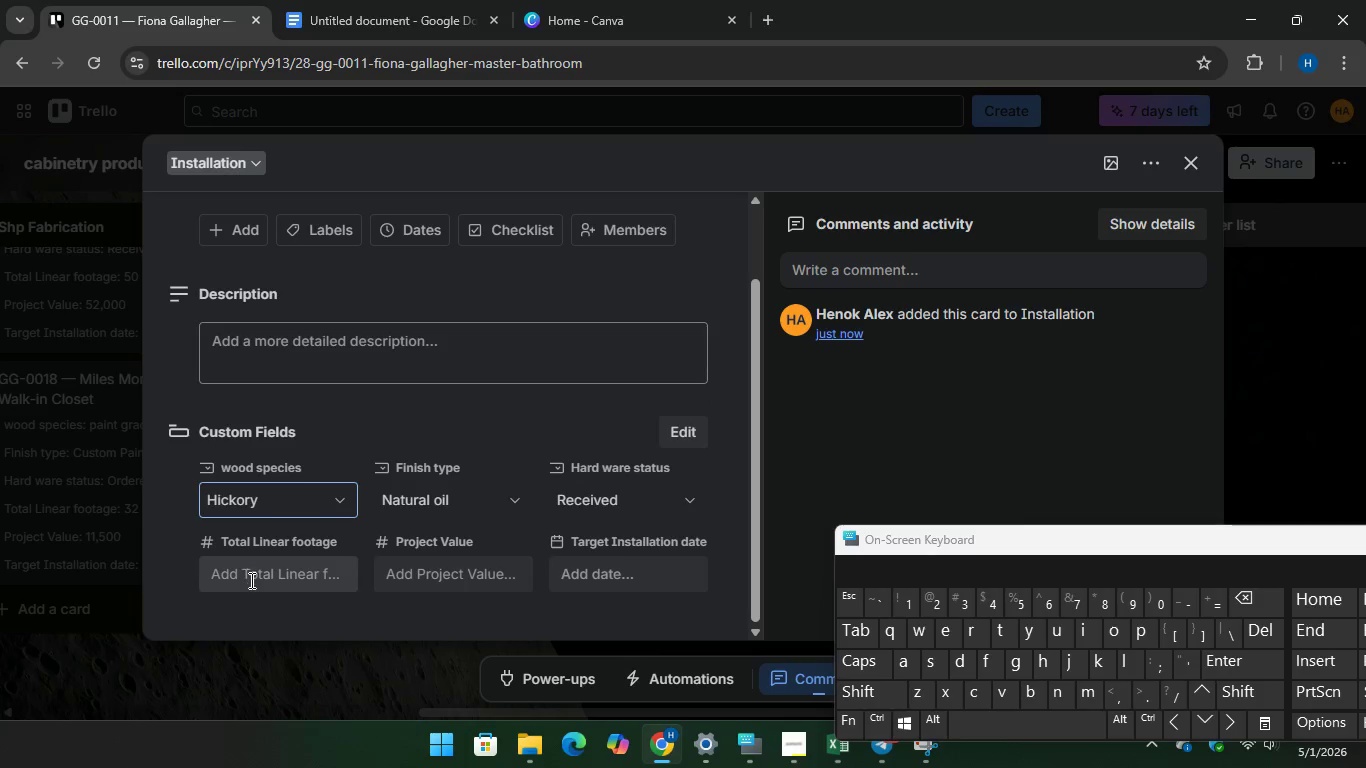 
left_click([250, 580])
 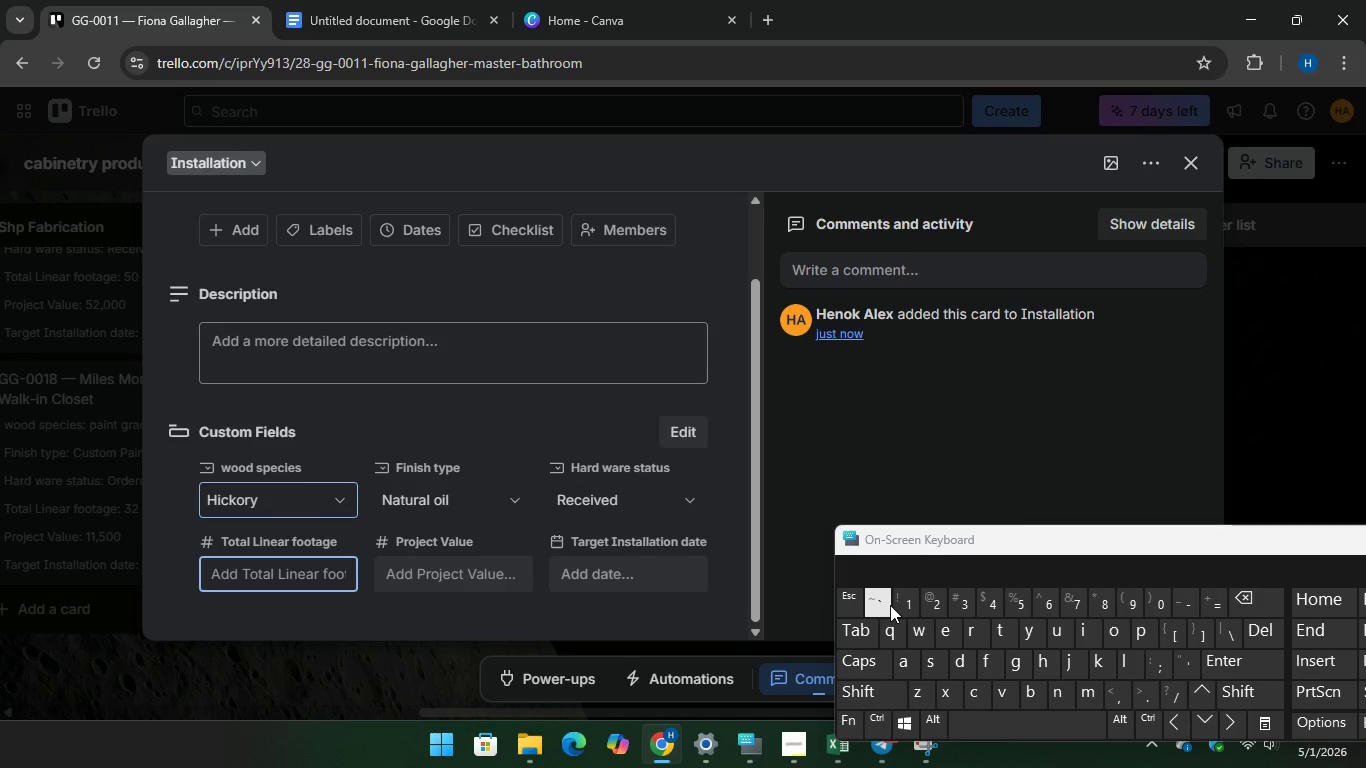 
type(14)
 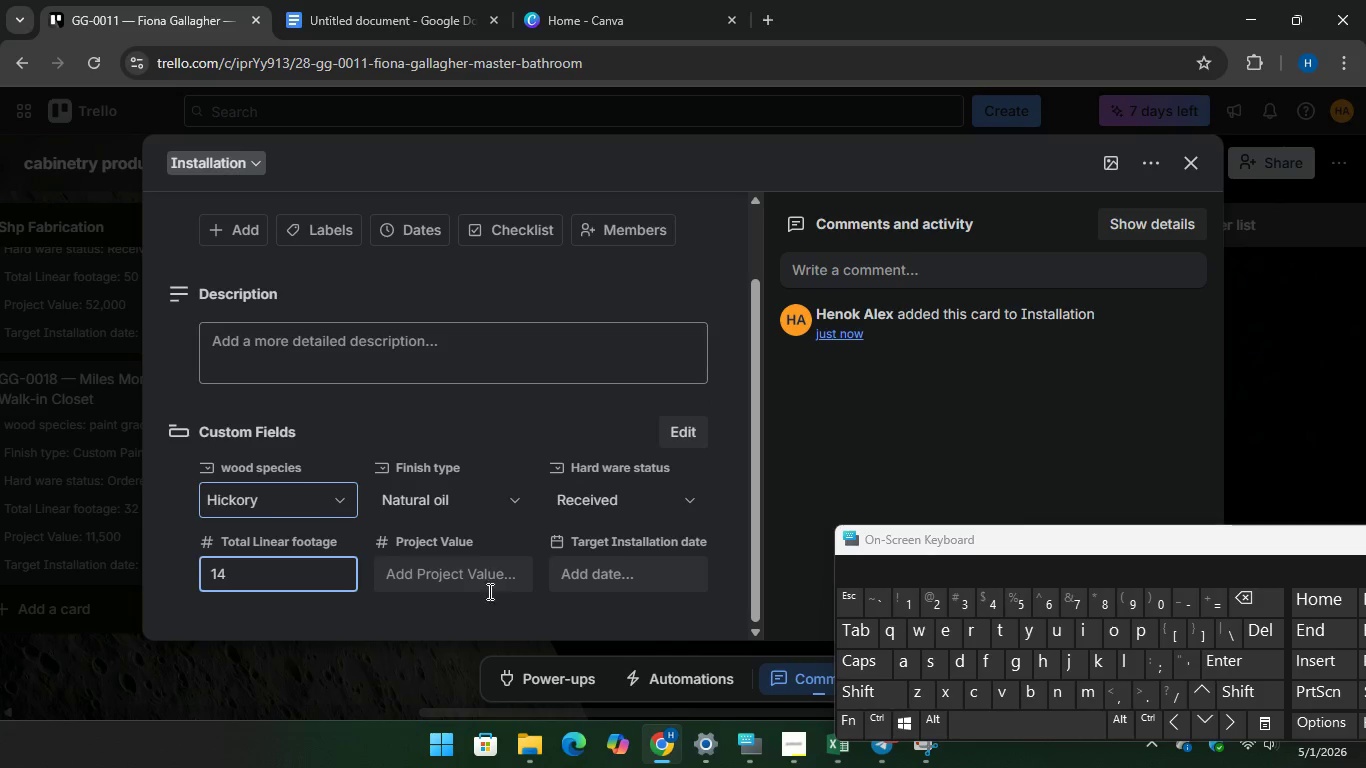 
left_click([488, 576])
 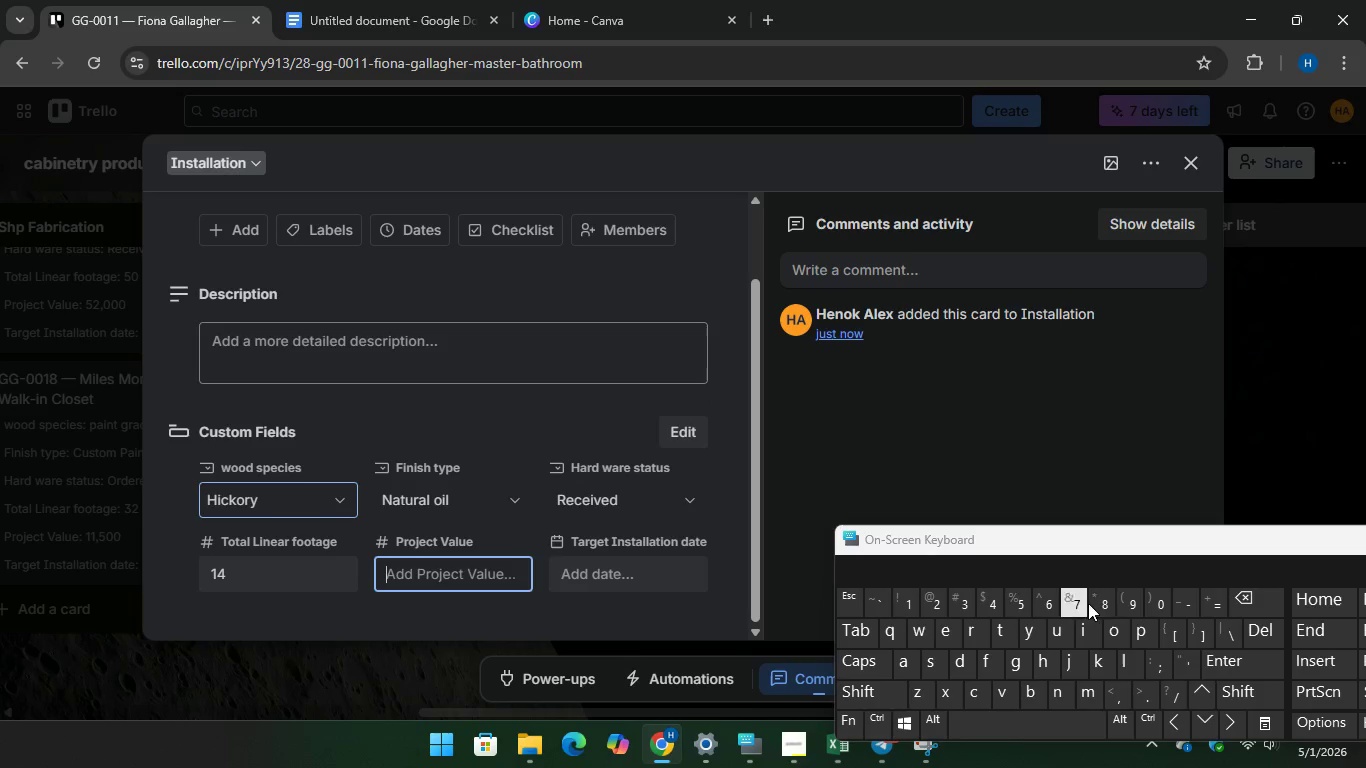 
type(8900)
 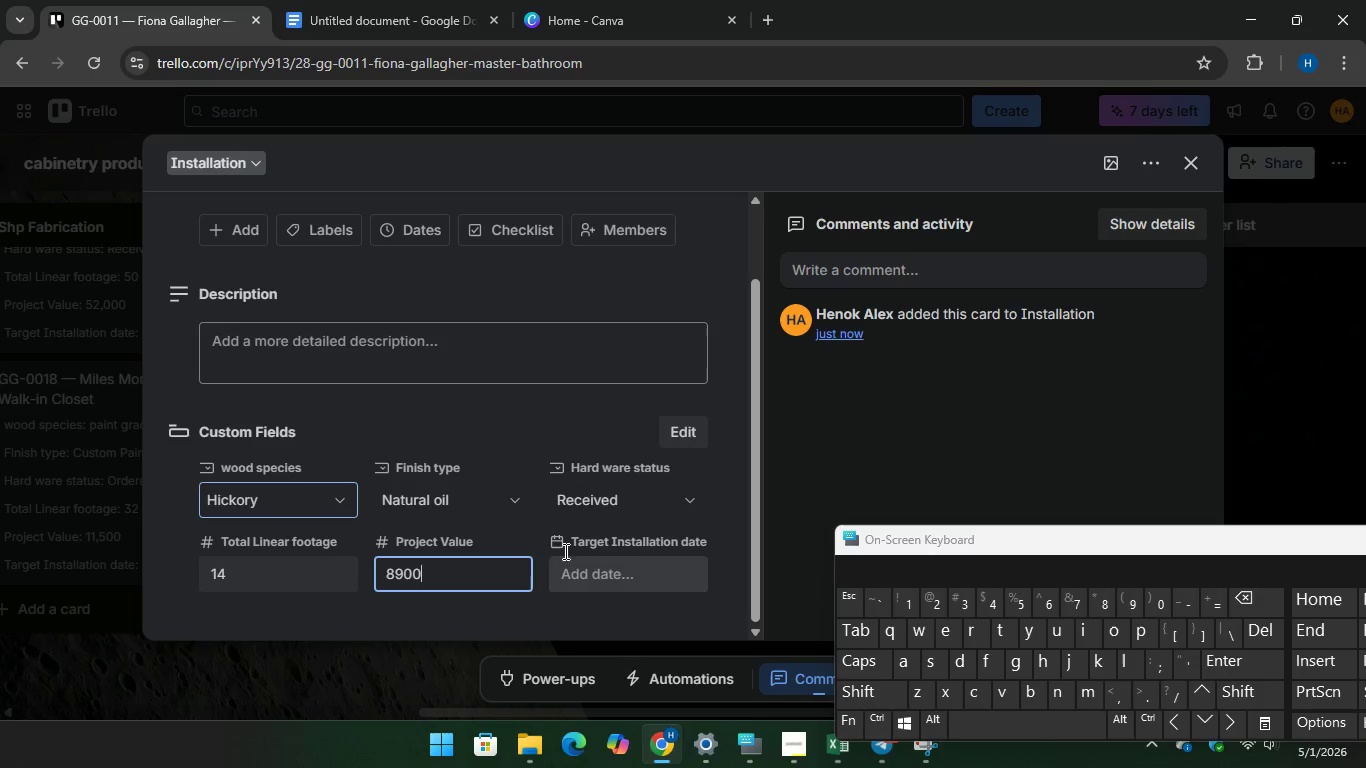 
left_click([573, 569])
 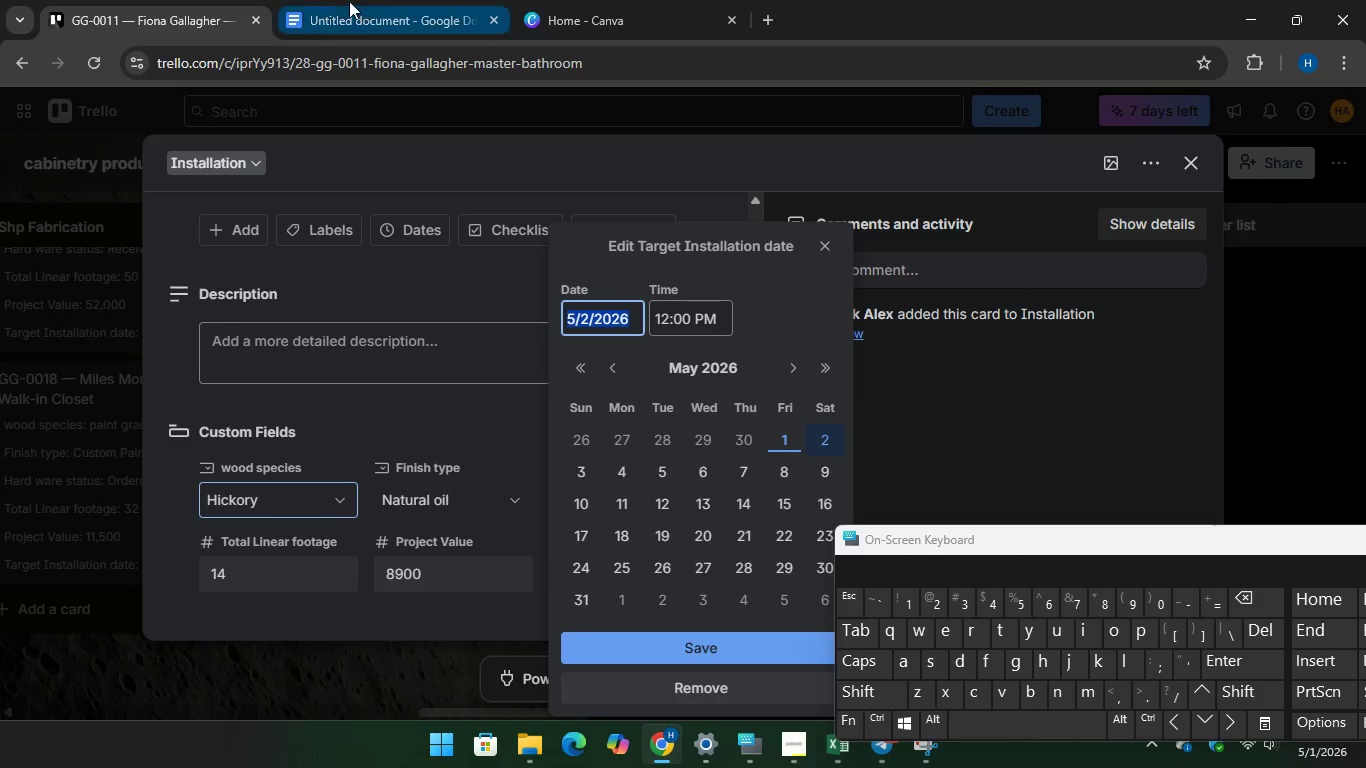 
left_click([348, 0])
 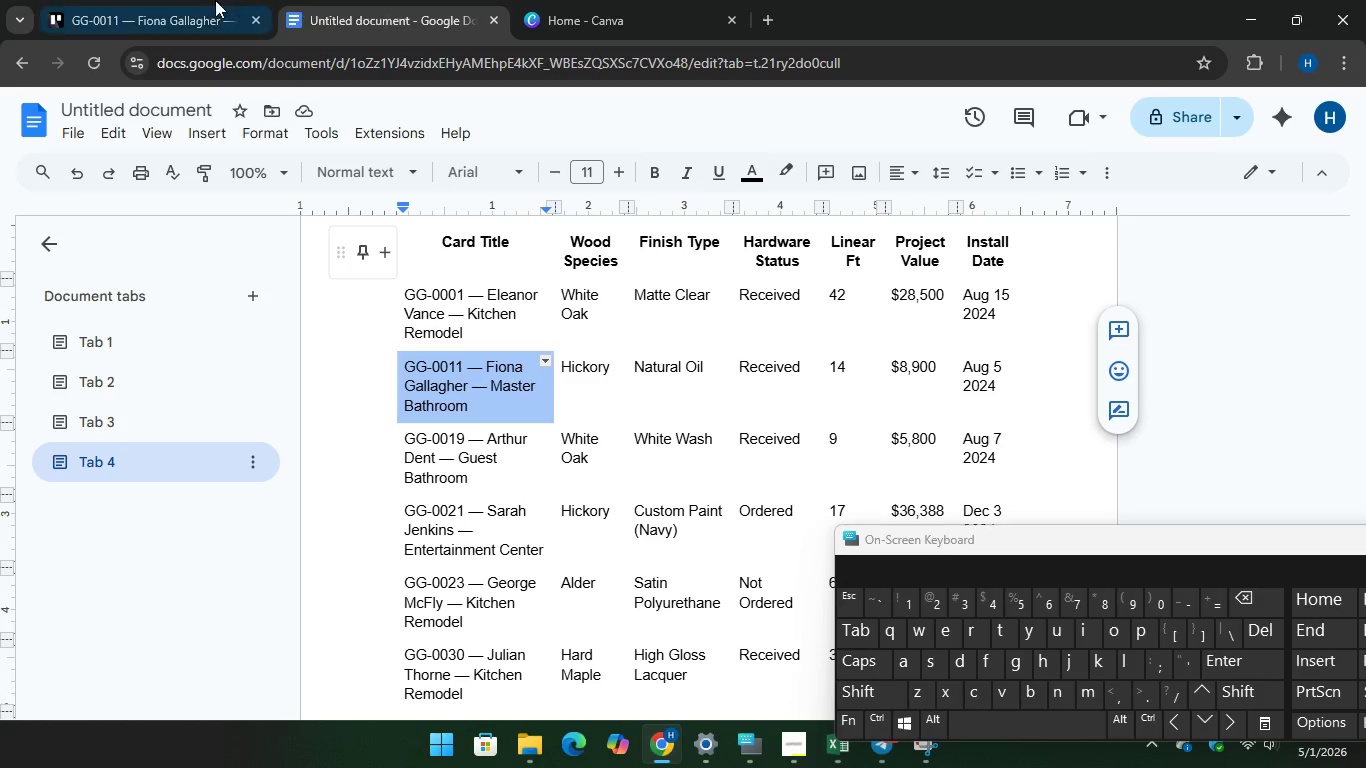 
left_click_drag(start_coordinate=[177, 1], to_coordinate=[176, 8])
 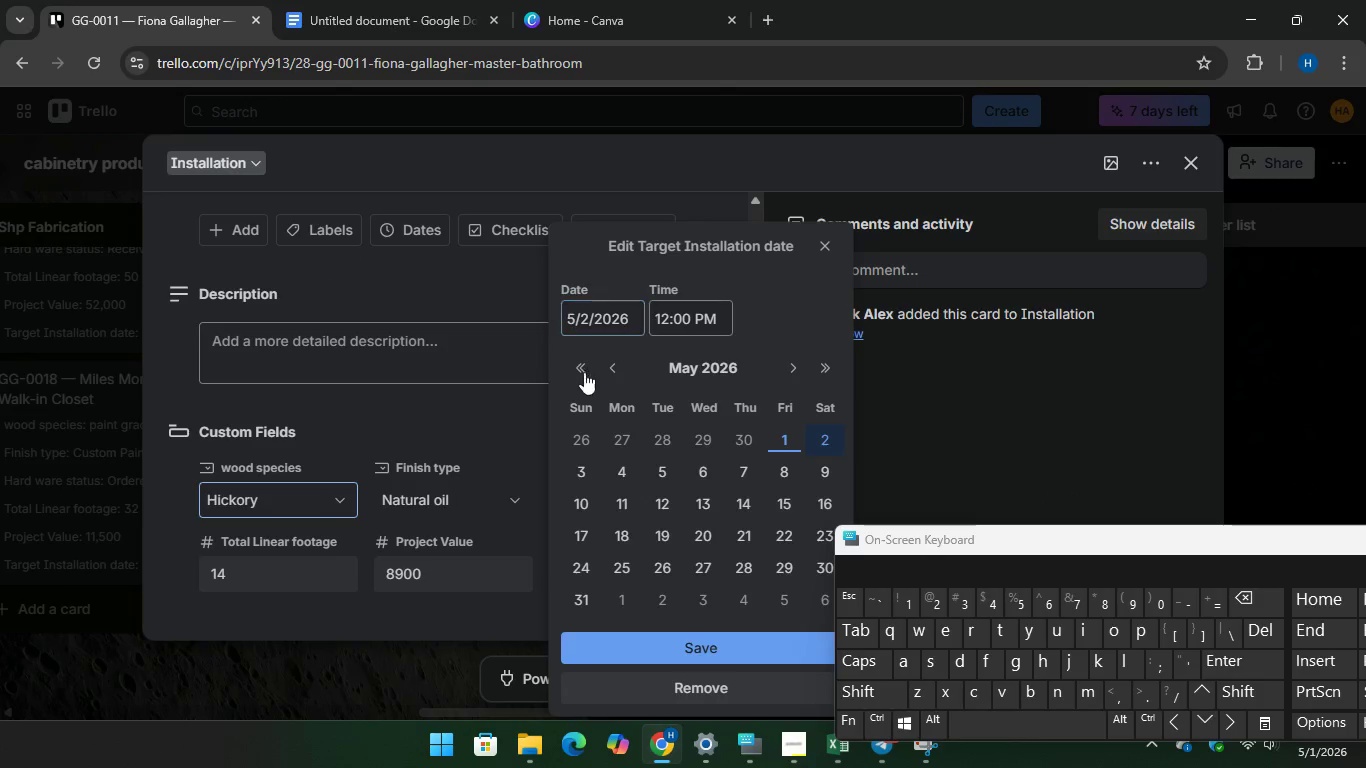 
left_click([577, 363])
 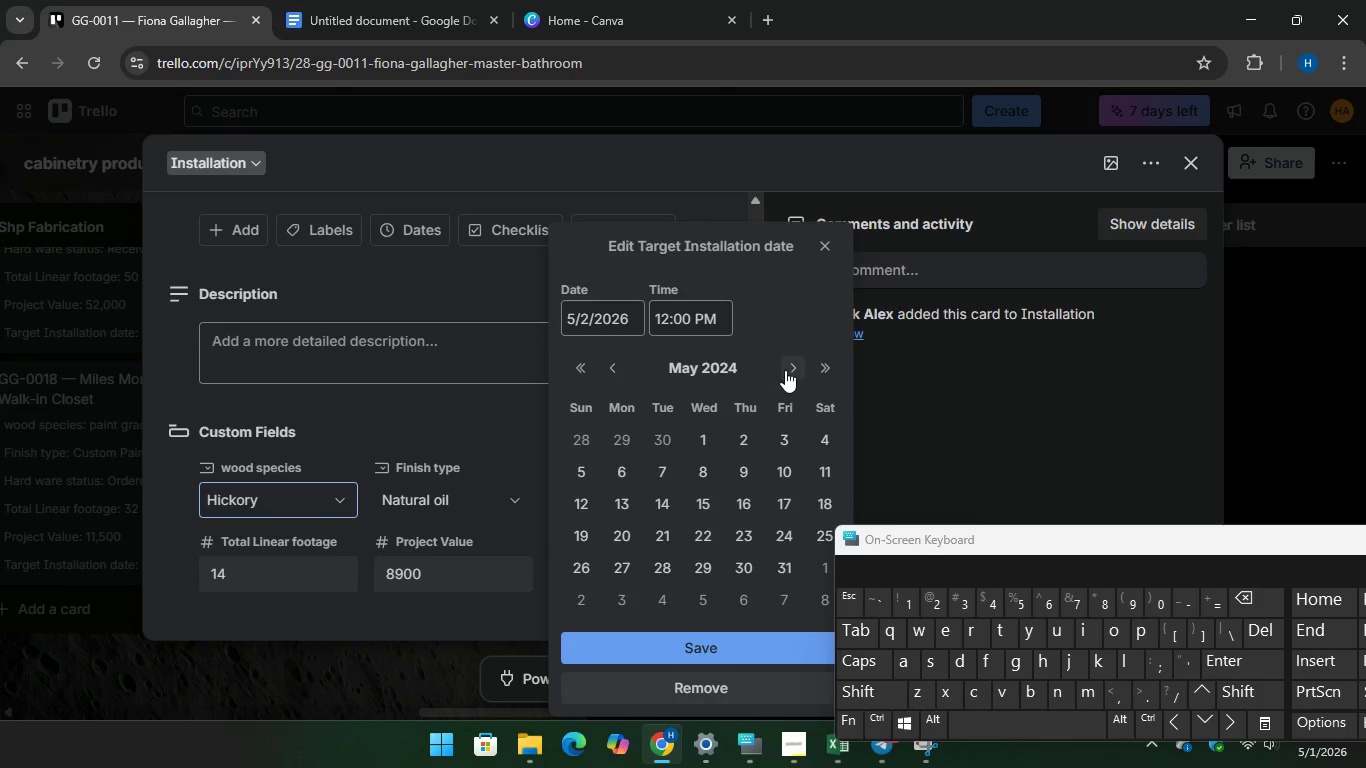 
left_click([787, 368])
 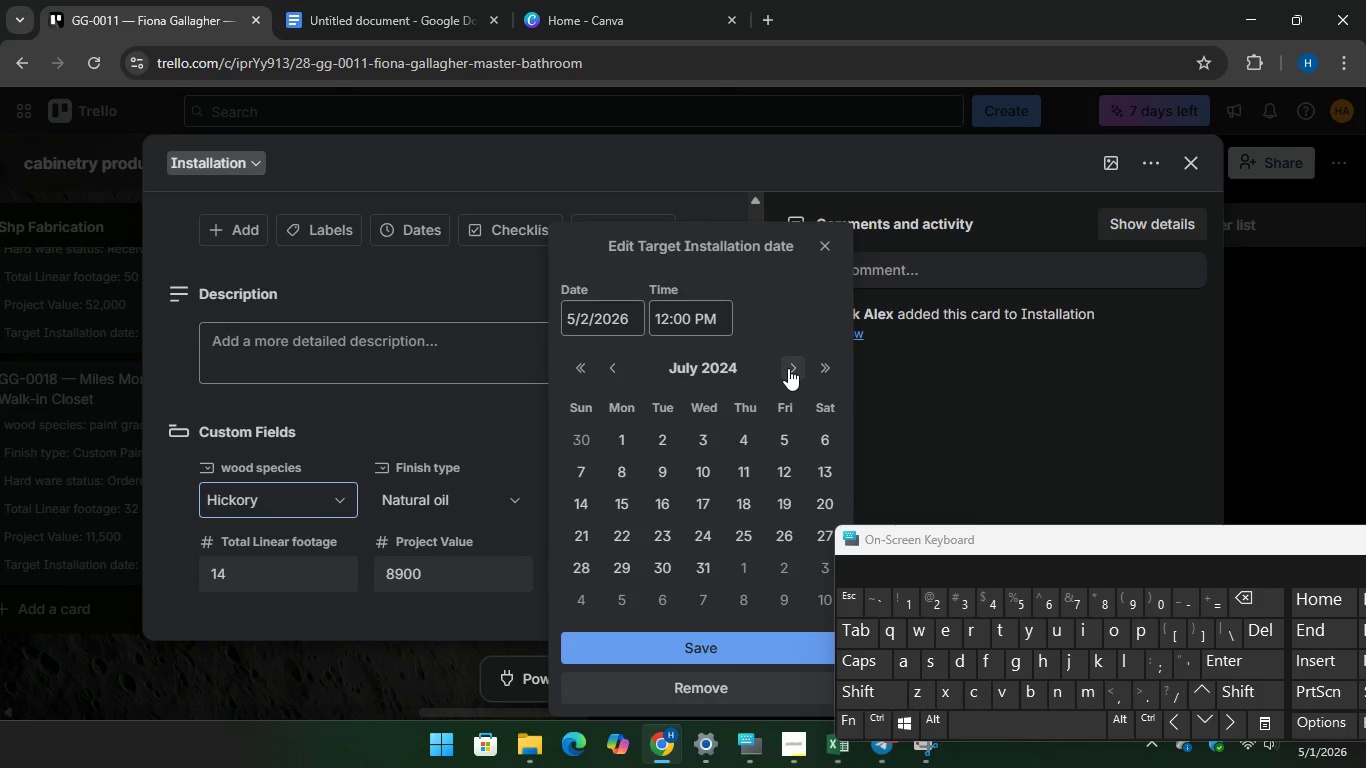 
left_click([788, 368])
 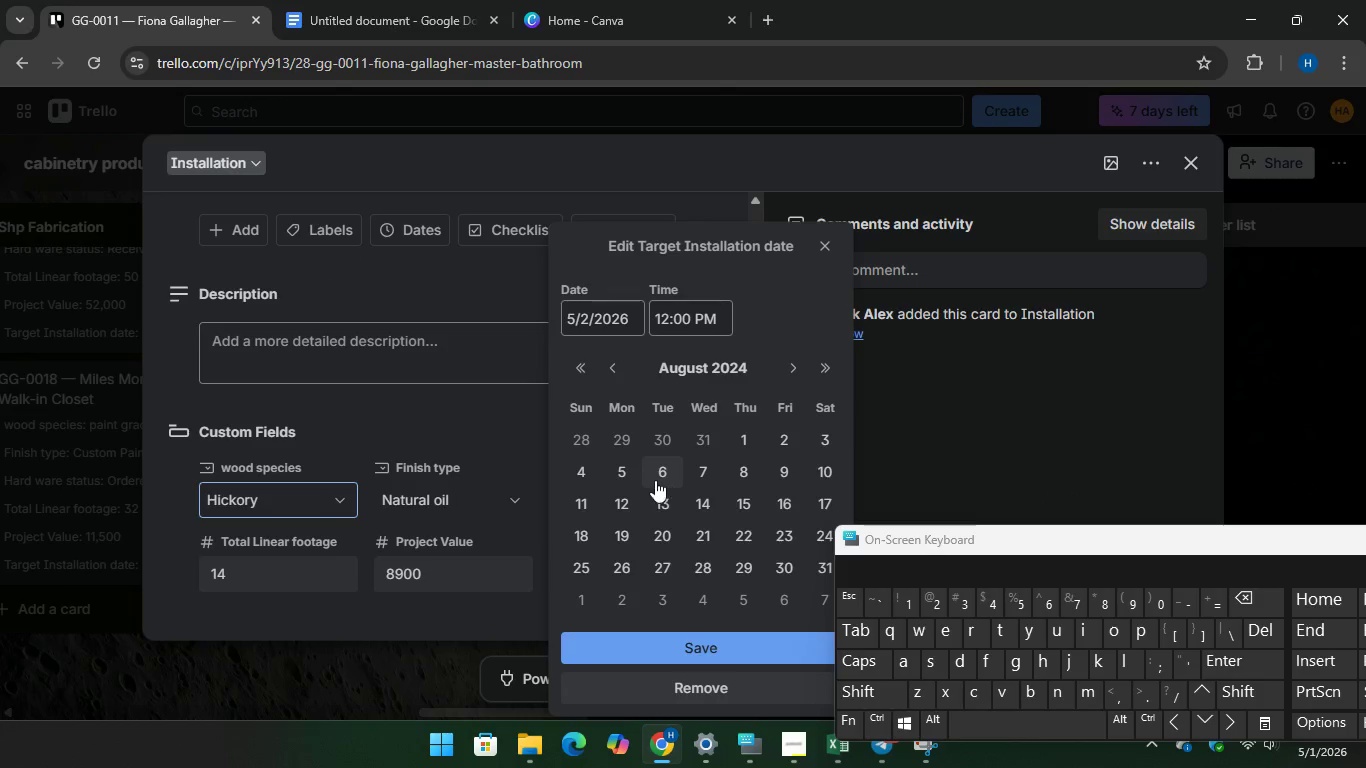 
left_click([636, 477])
 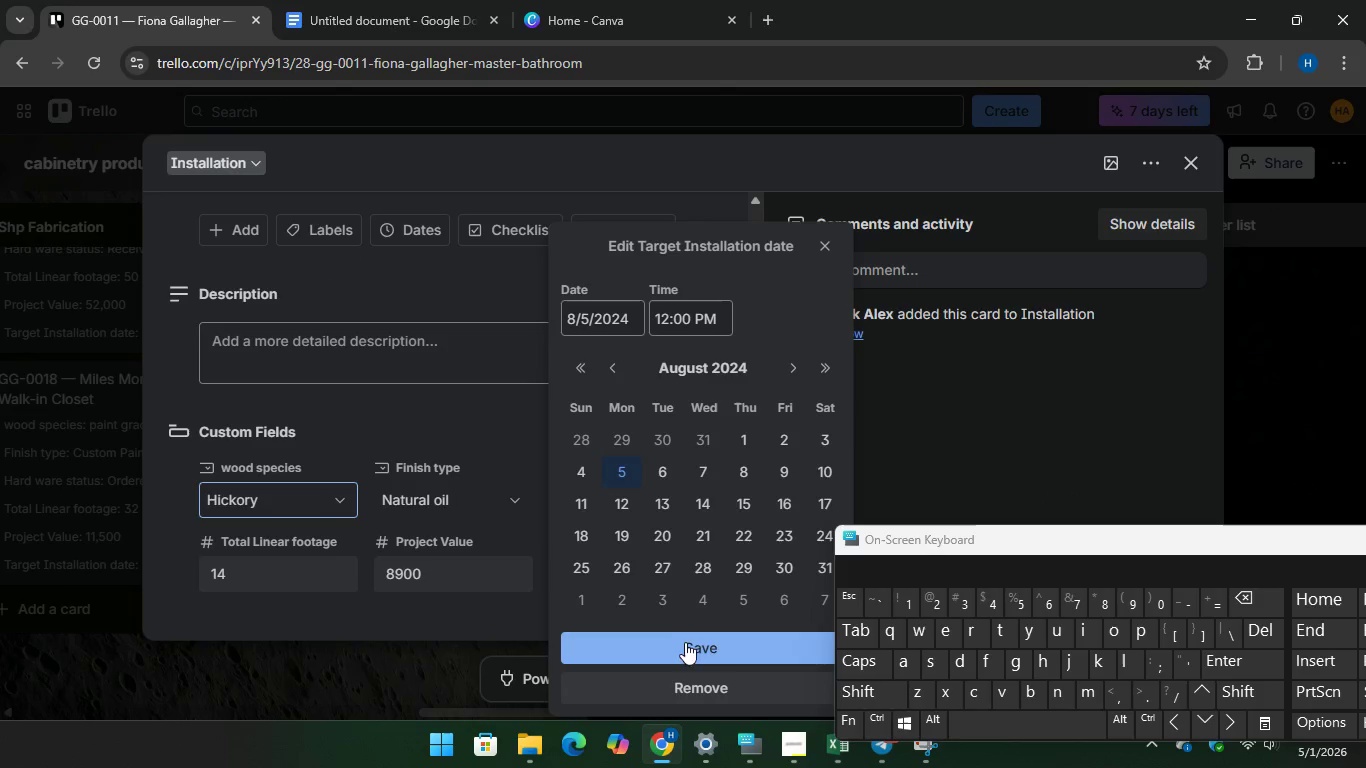 
left_click([685, 649])
 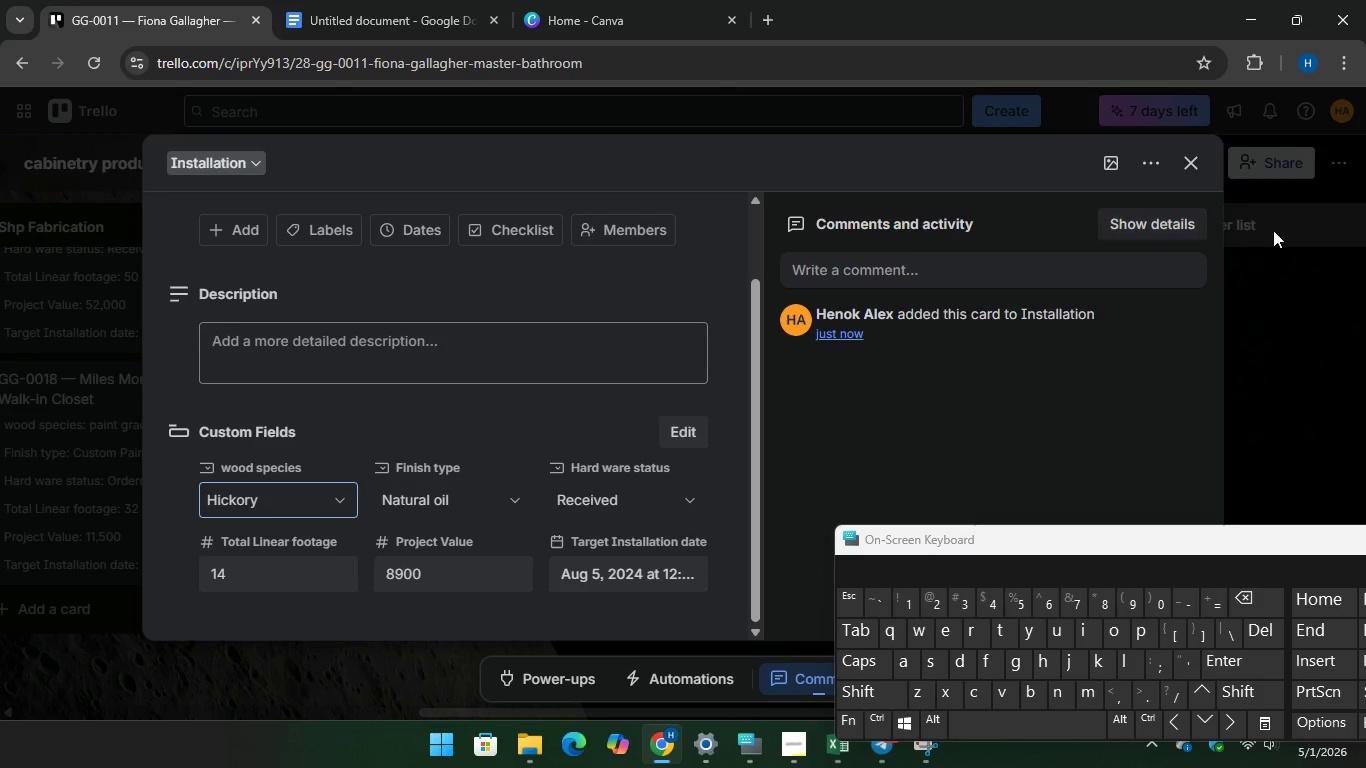 
left_click([1265, 325])
 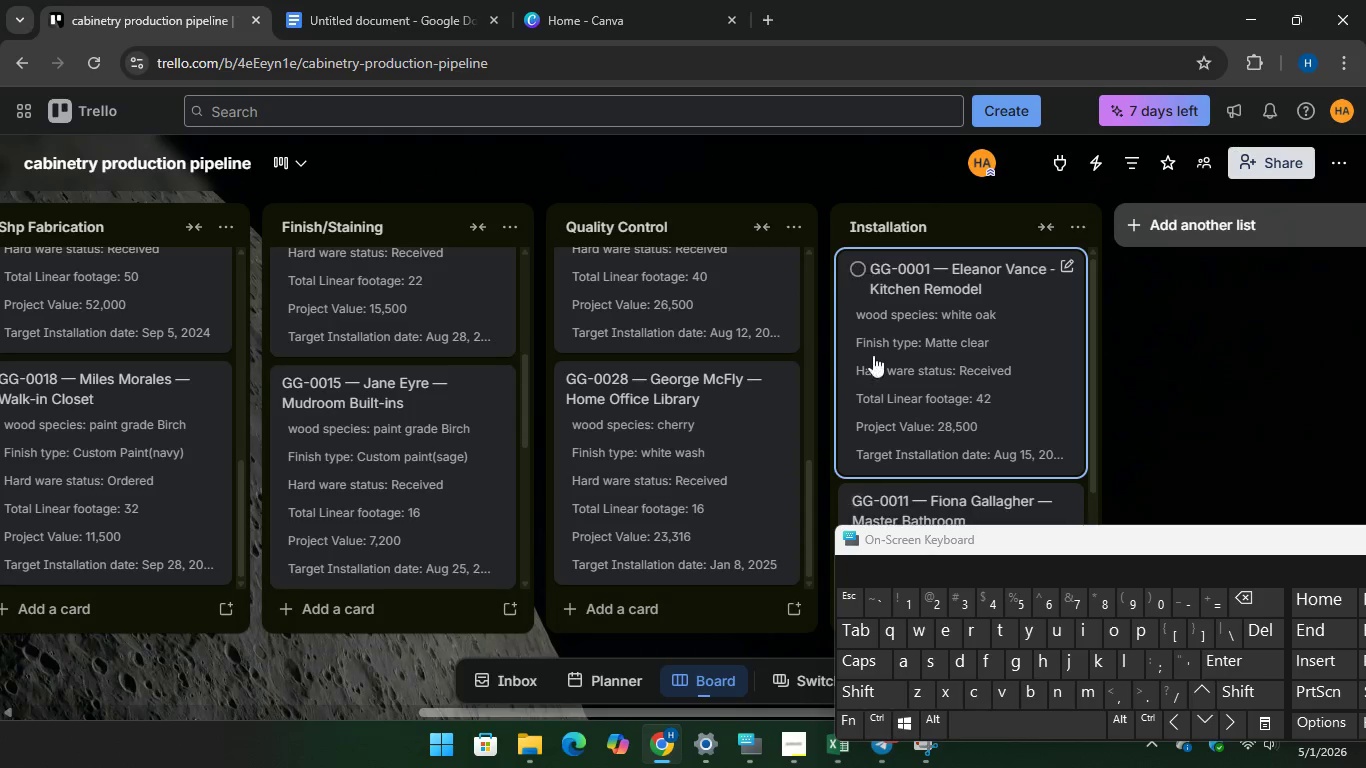 
scroll: coordinate [984, 550], scroll_direction: down, amount: 4.0
 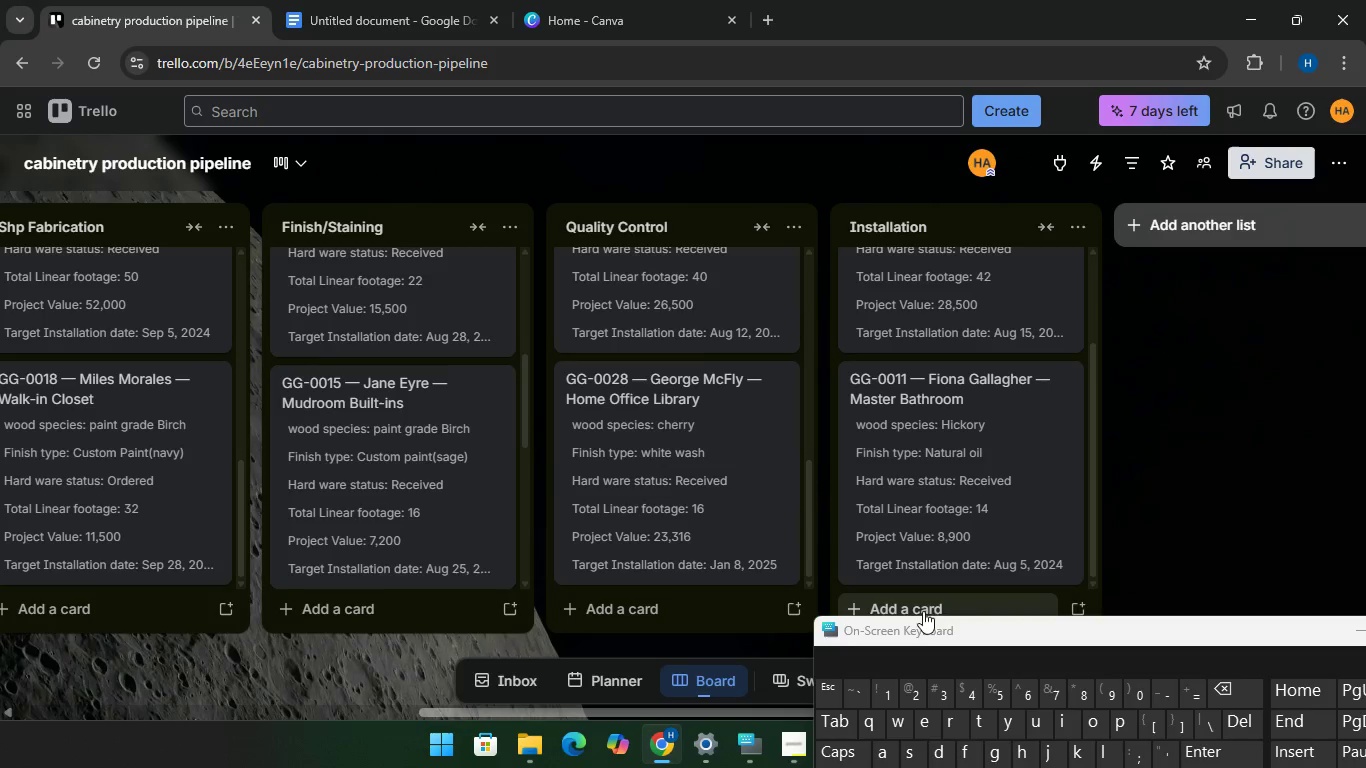 
left_click([925, 605])
 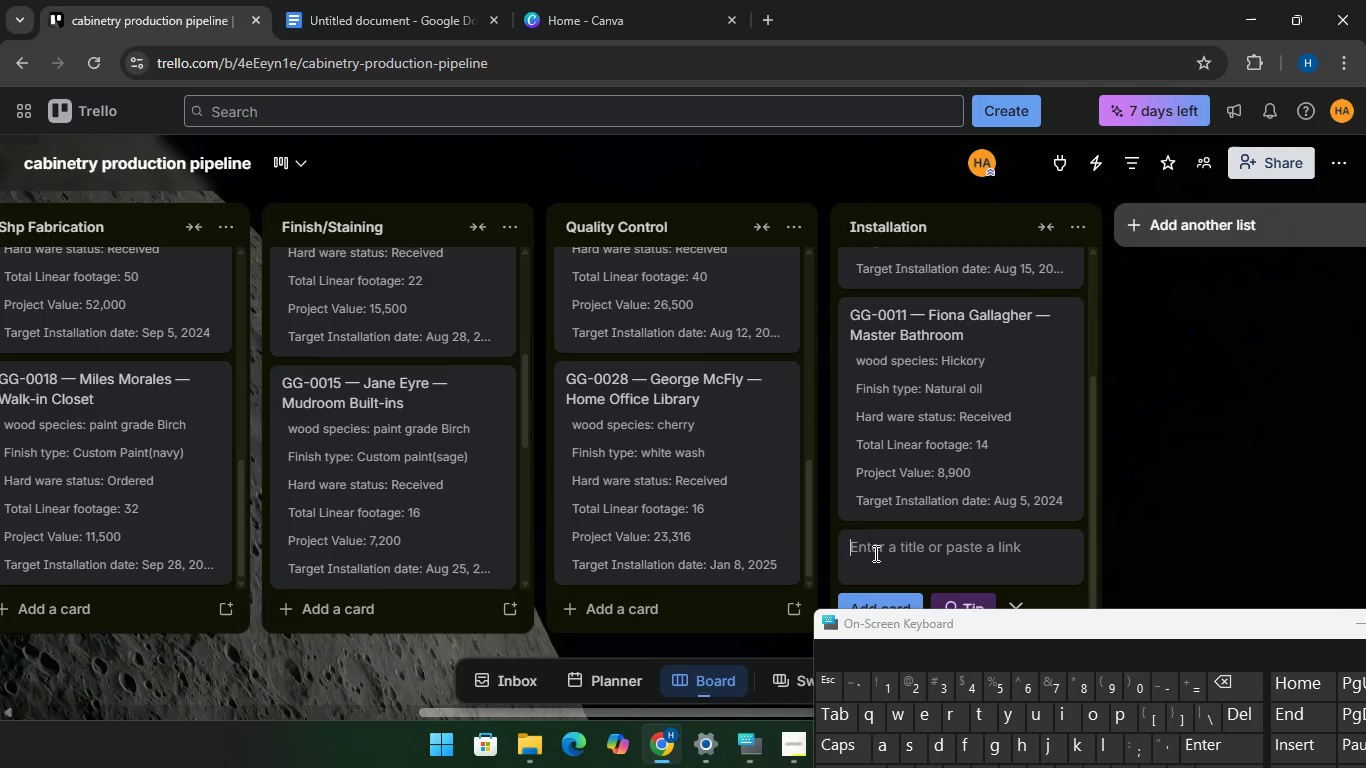 
left_click([335, 2])
 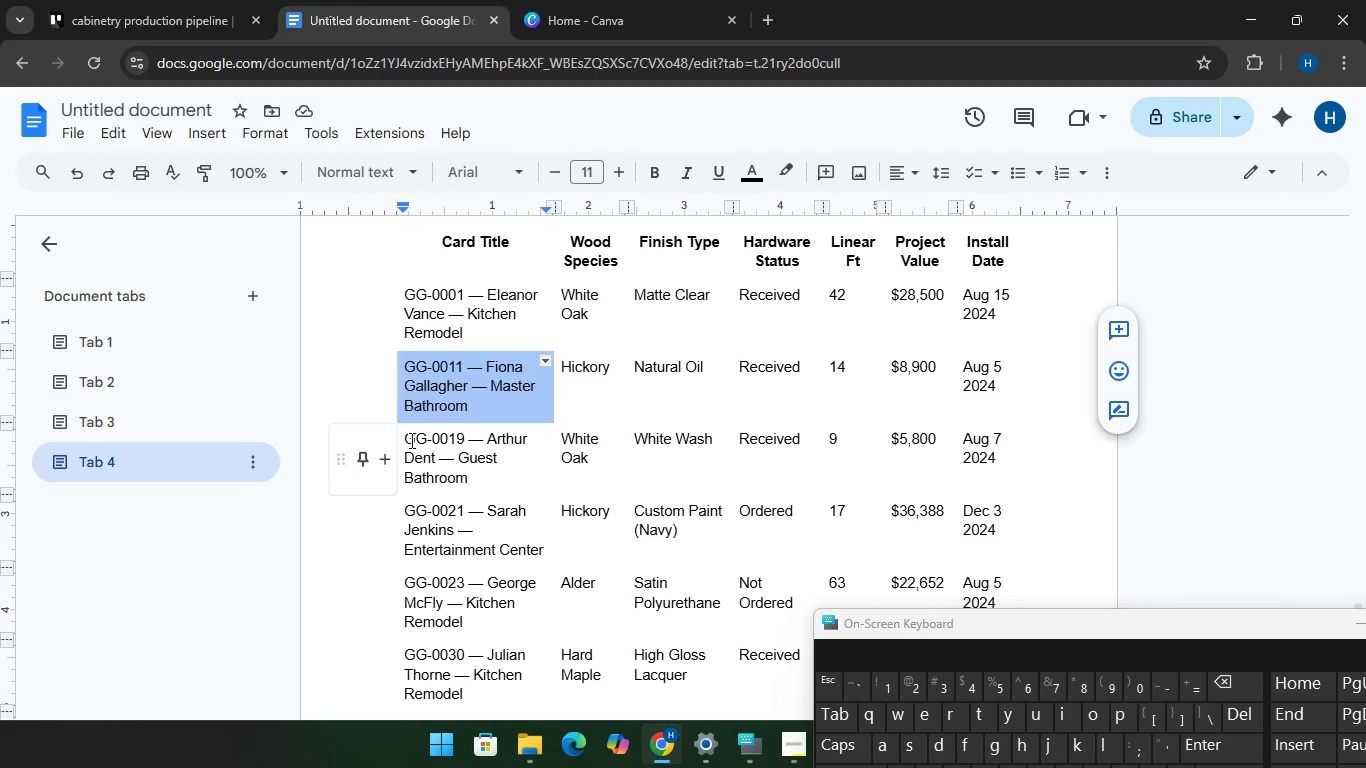 
left_click_drag(start_coordinate=[407, 436], to_coordinate=[531, 481])
 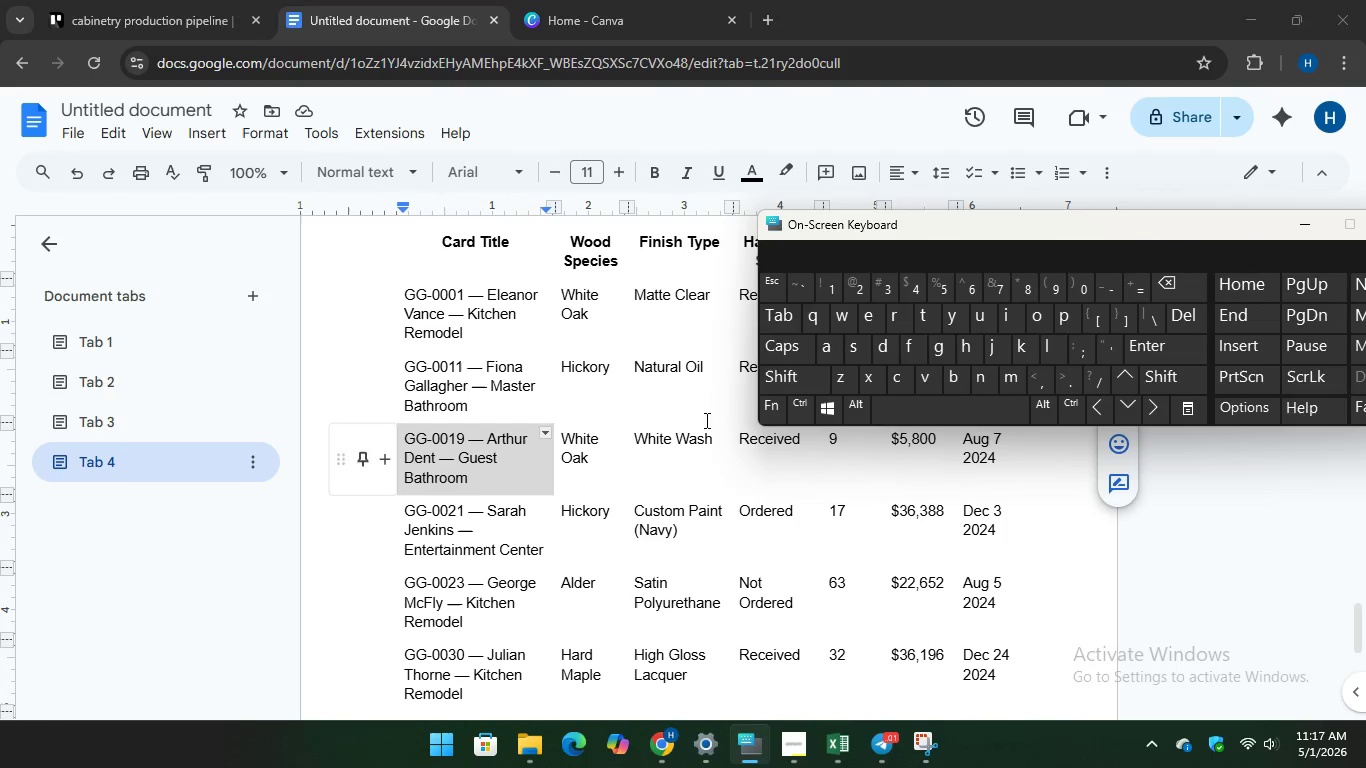 
left_click([504, 445])
 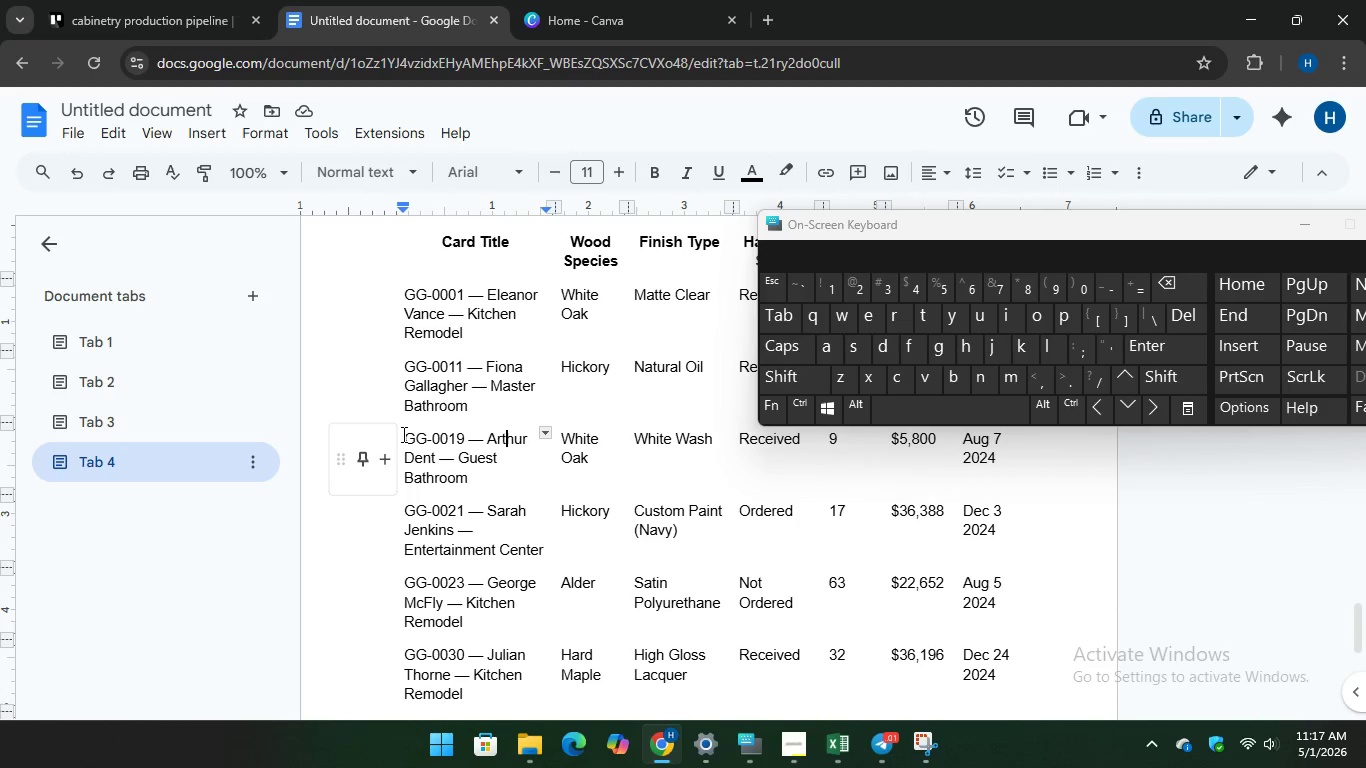 
left_click_drag(start_coordinate=[402, 433], to_coordinate=[499, 479])
 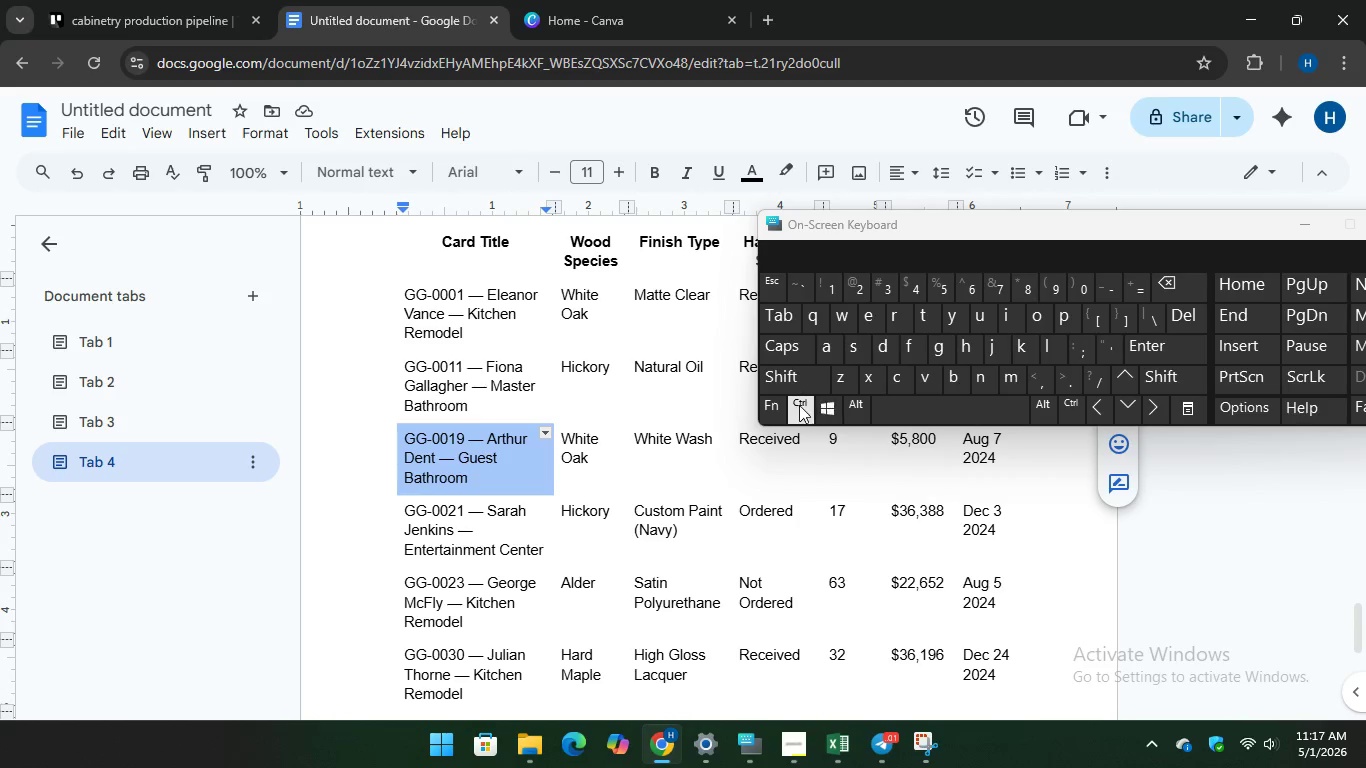 
key(Control+C)
 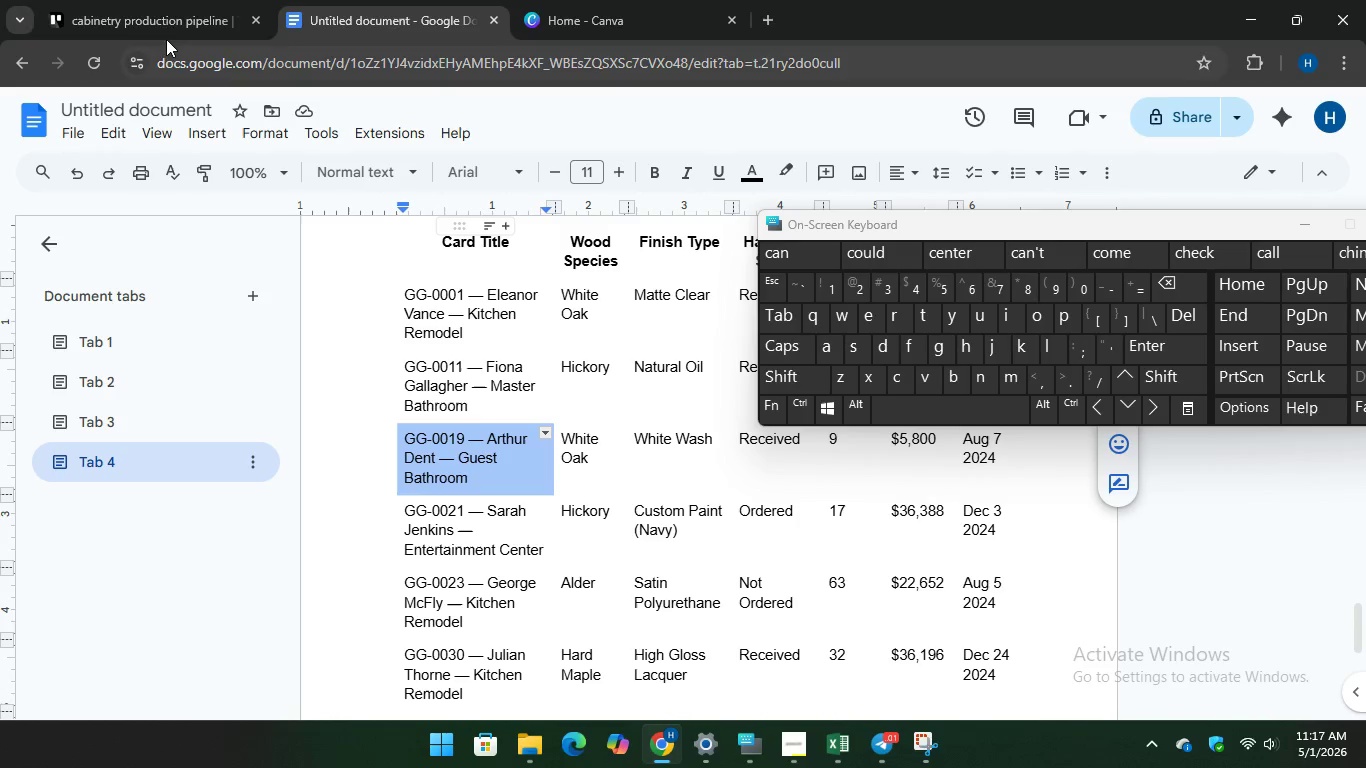 
left_click([145, 0])
 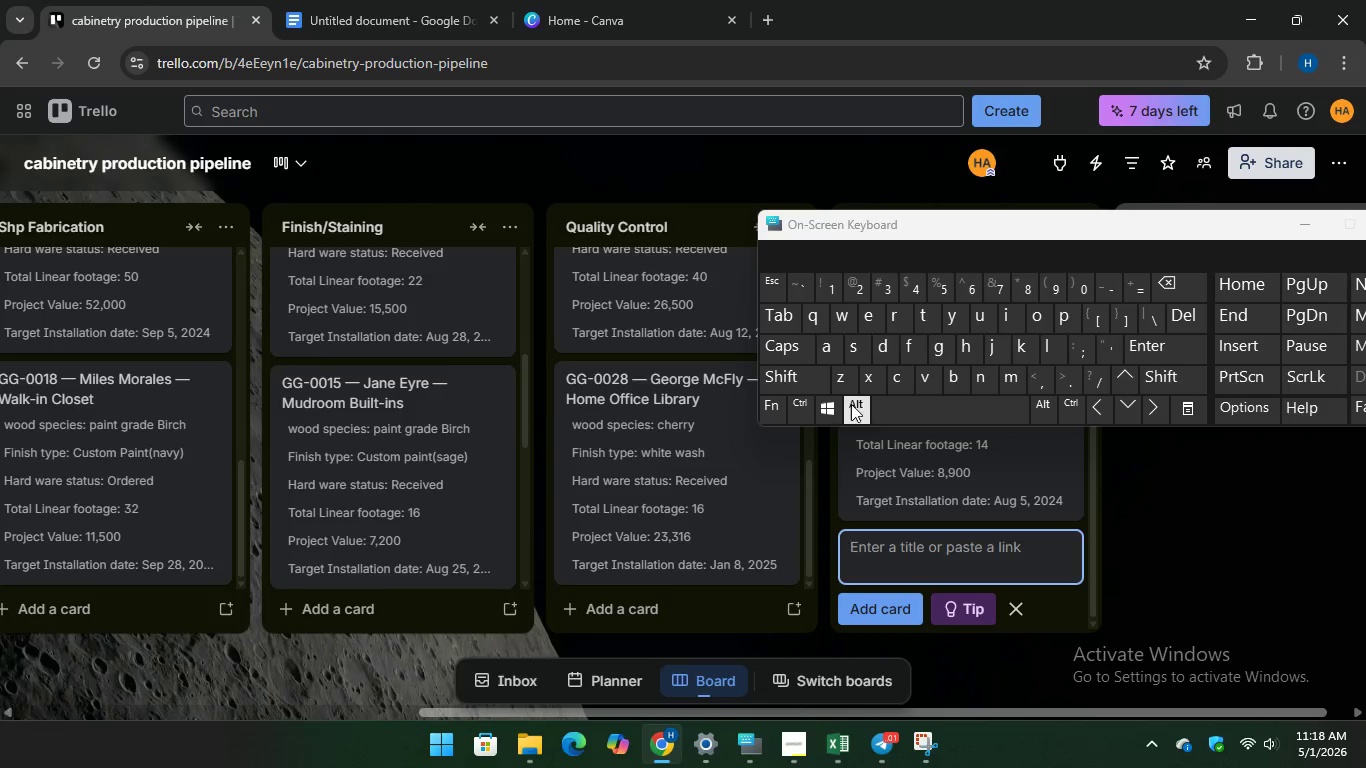 
key(Control+V)
 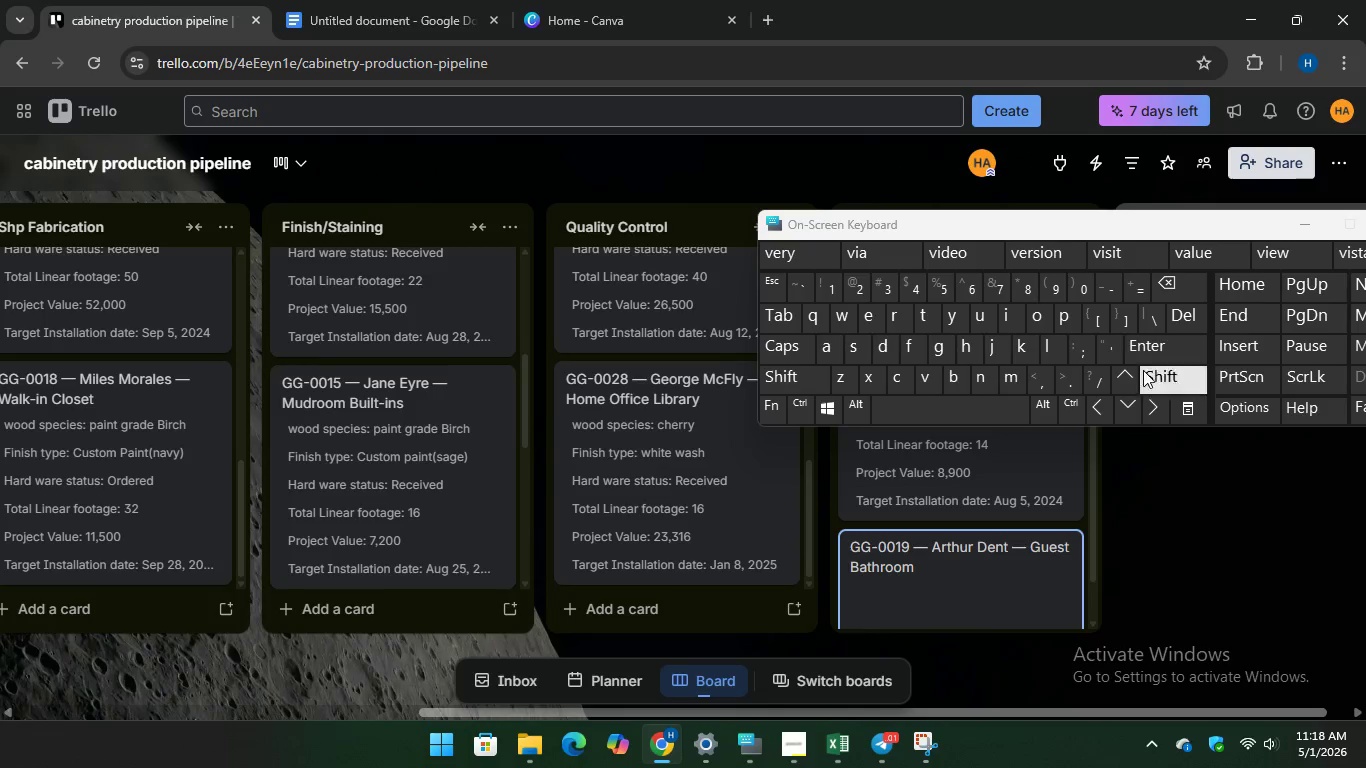 
key(Enter)
 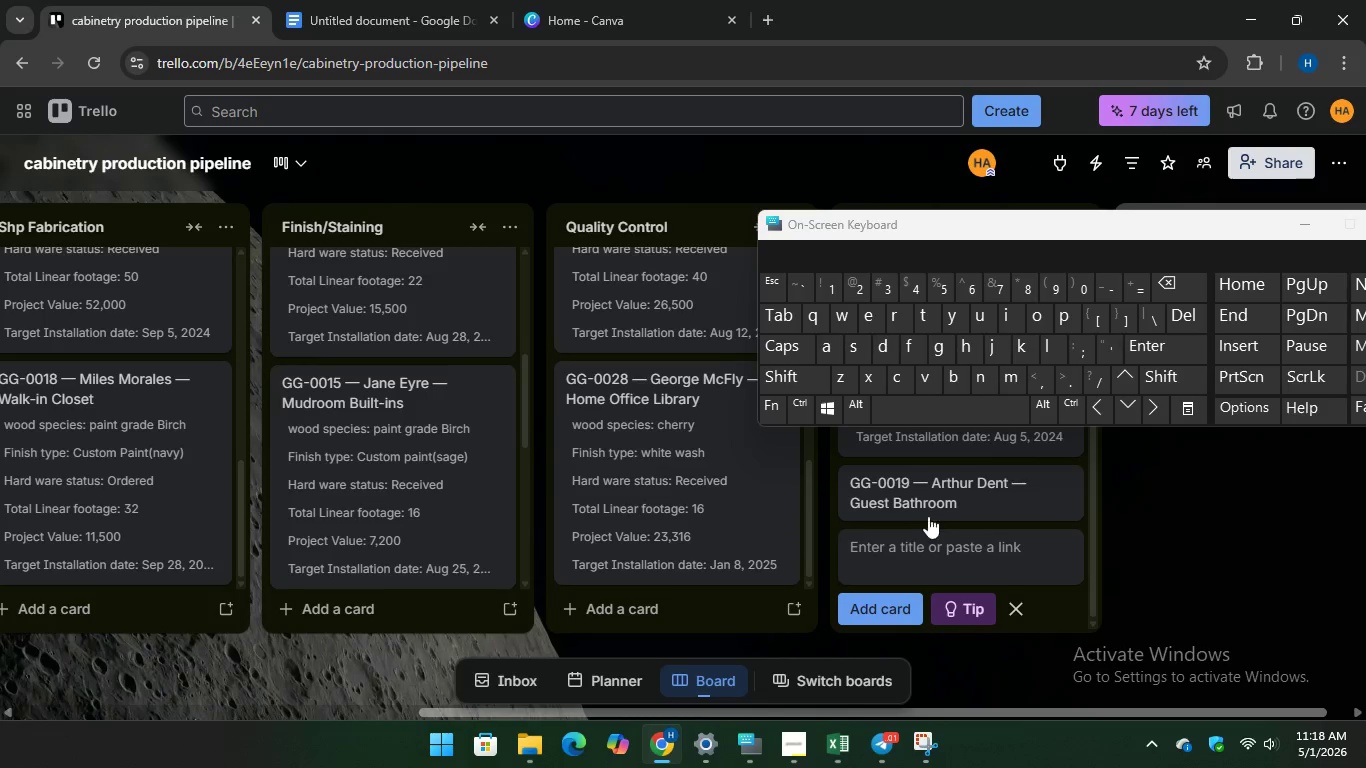 
left_click([928, 492])
 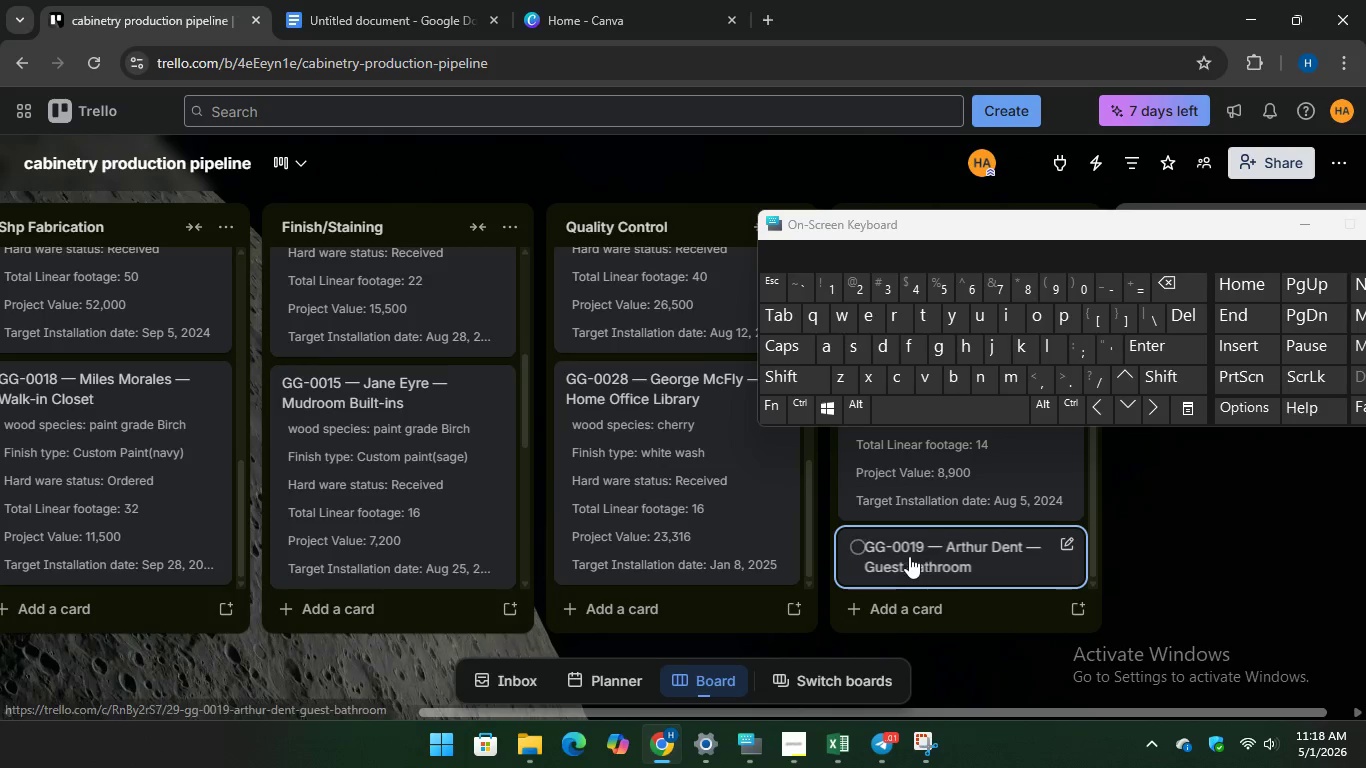 
left_click([921, 555])
 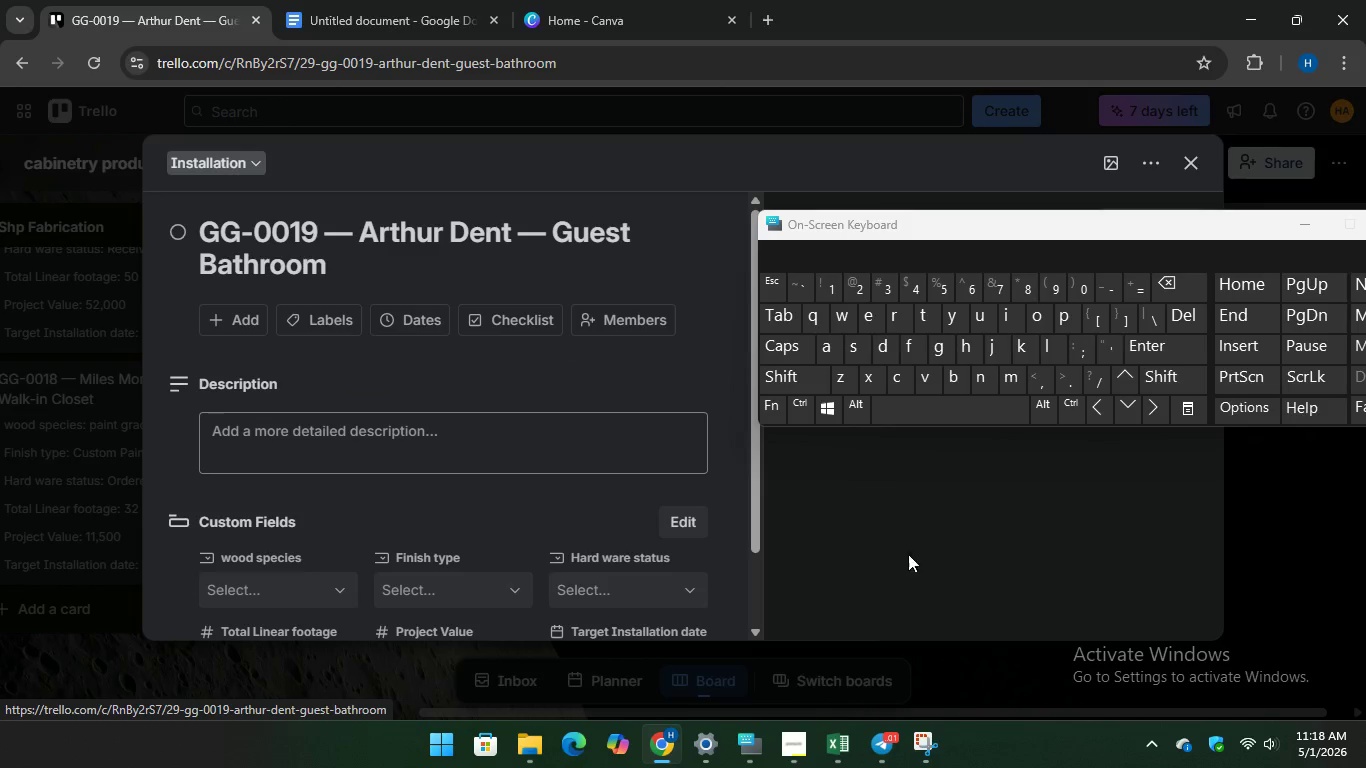 
mouse_move([801, 744])
 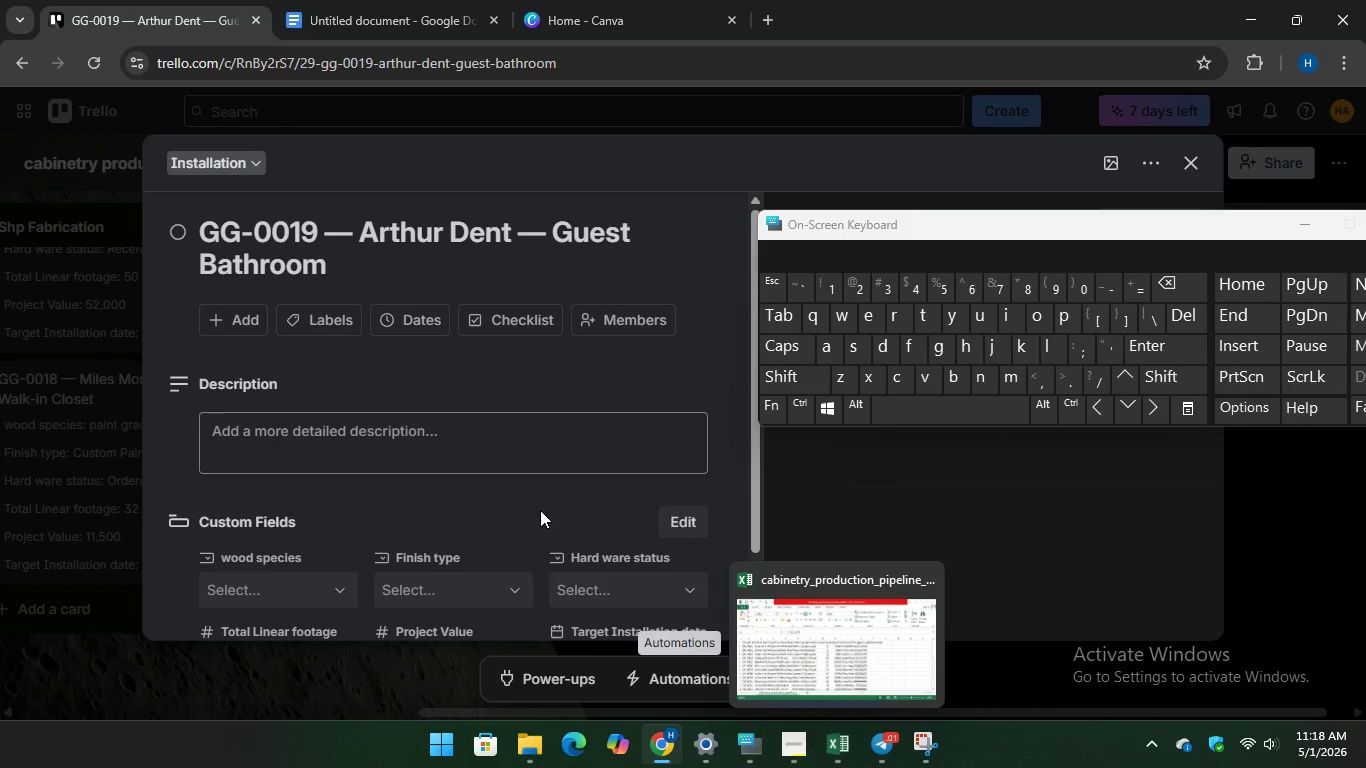 
scroll: coordinate [540, 510], scroll_direction: down, amount: 2.0
 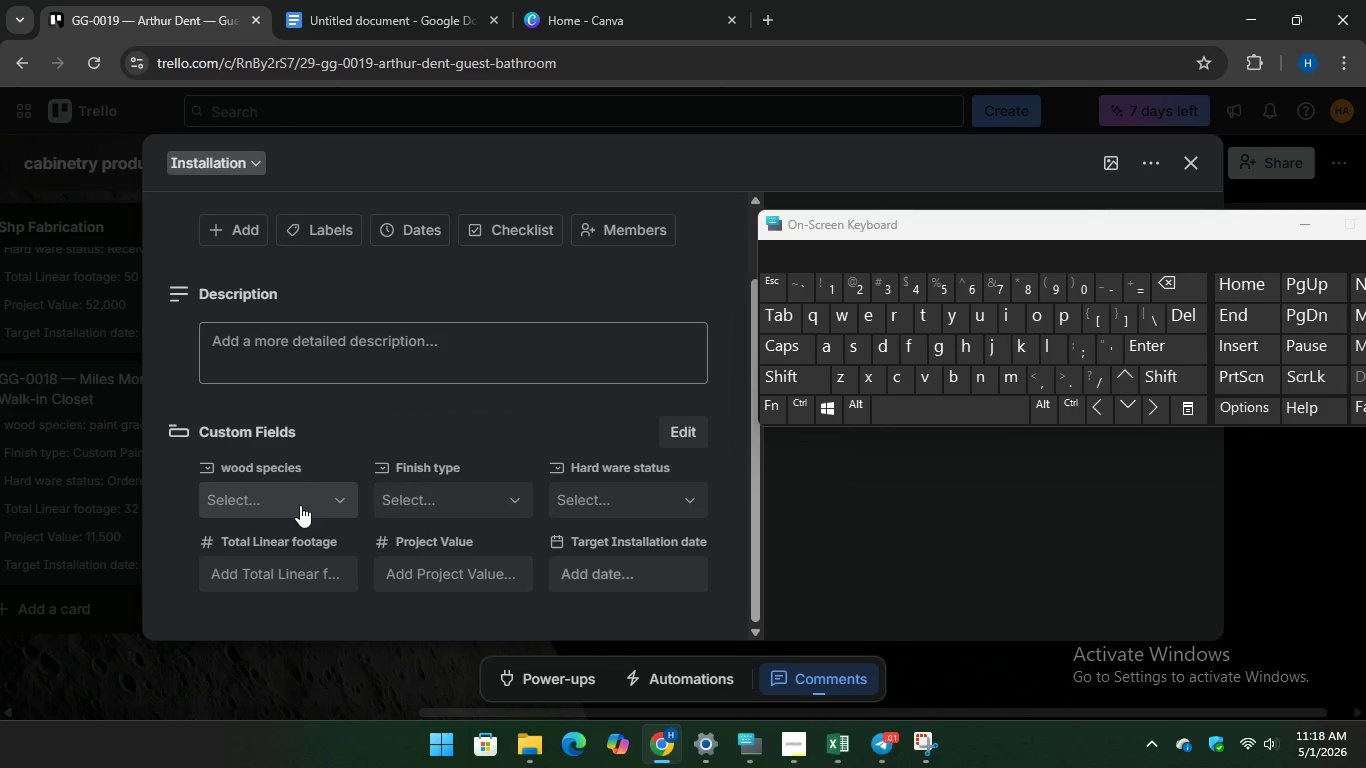 
scroll: coordinate [438, 429], scroll_direction: up, amount: 1.0
 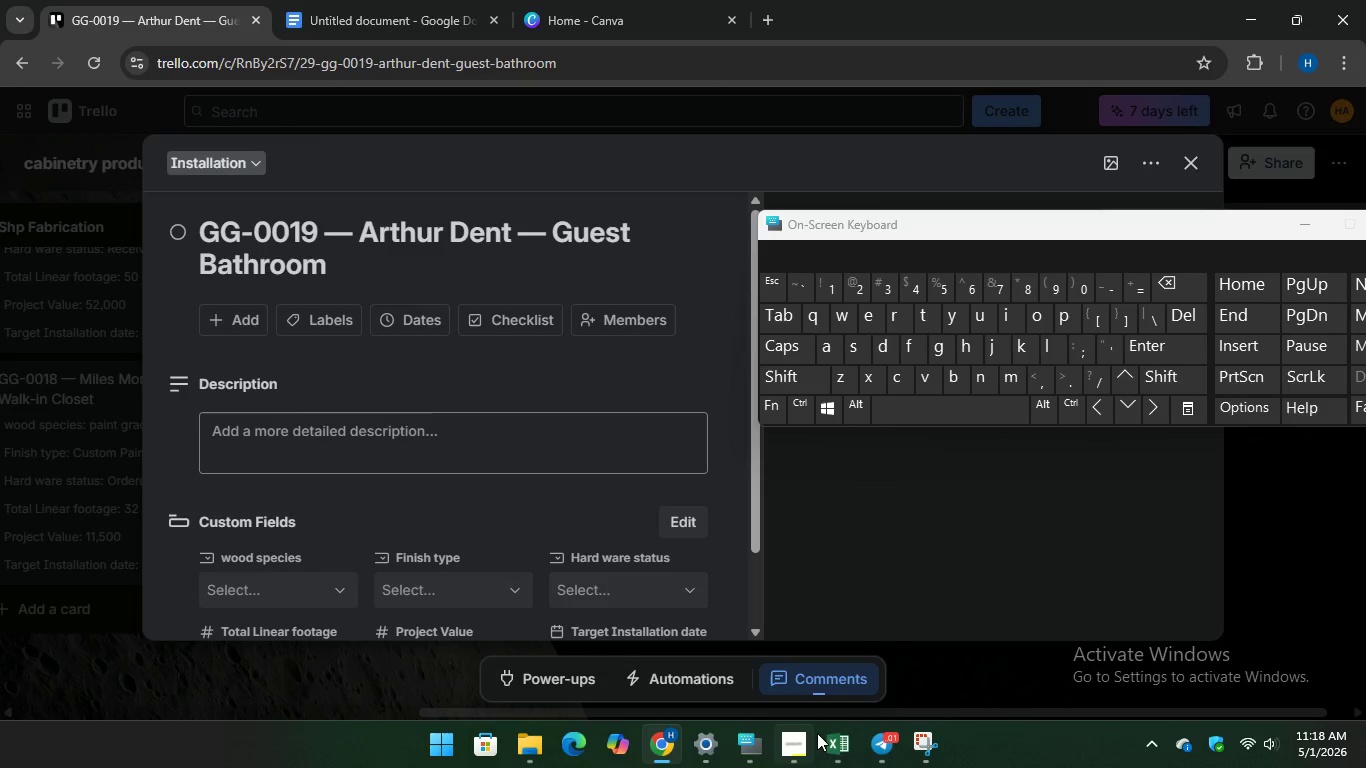 
left_click([830, 745])
 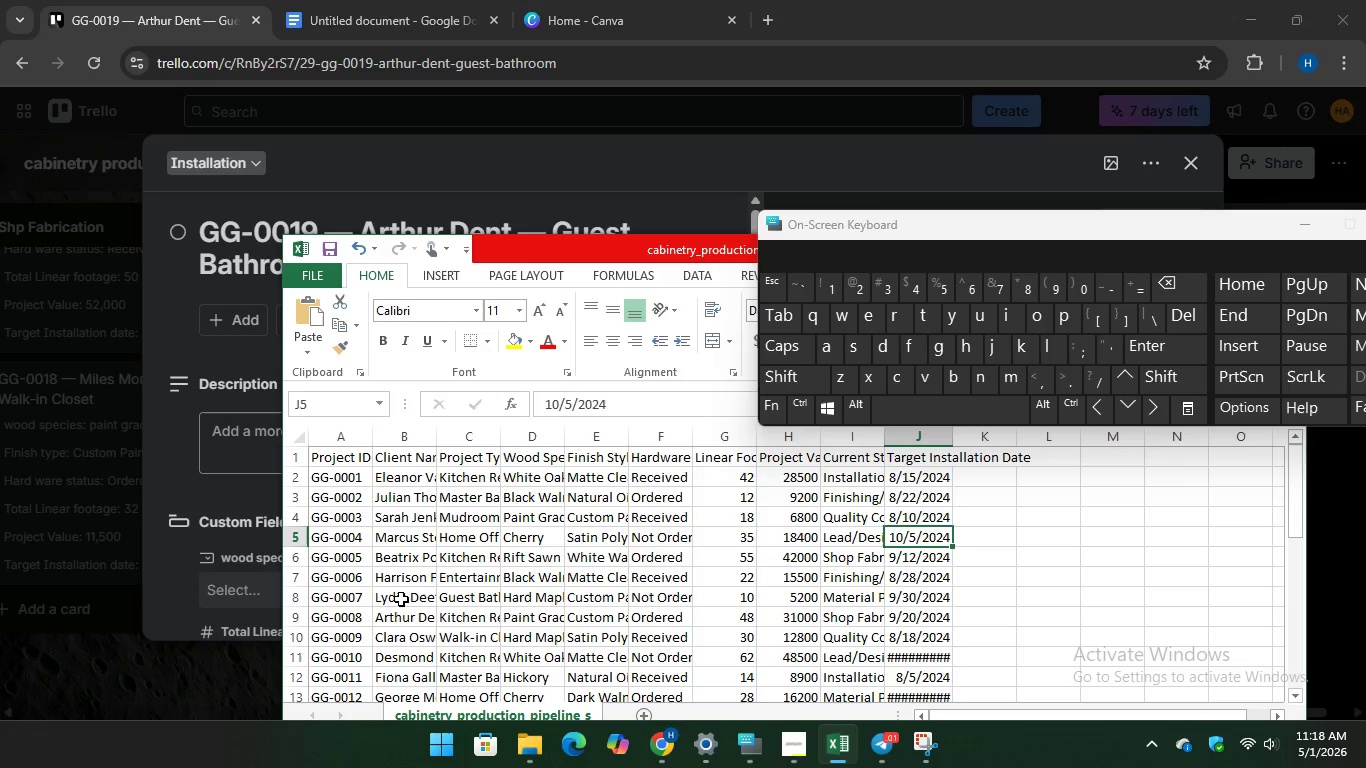 
scroll: coordinate [424, 633], scroll_direction: down, amount: 3.0
 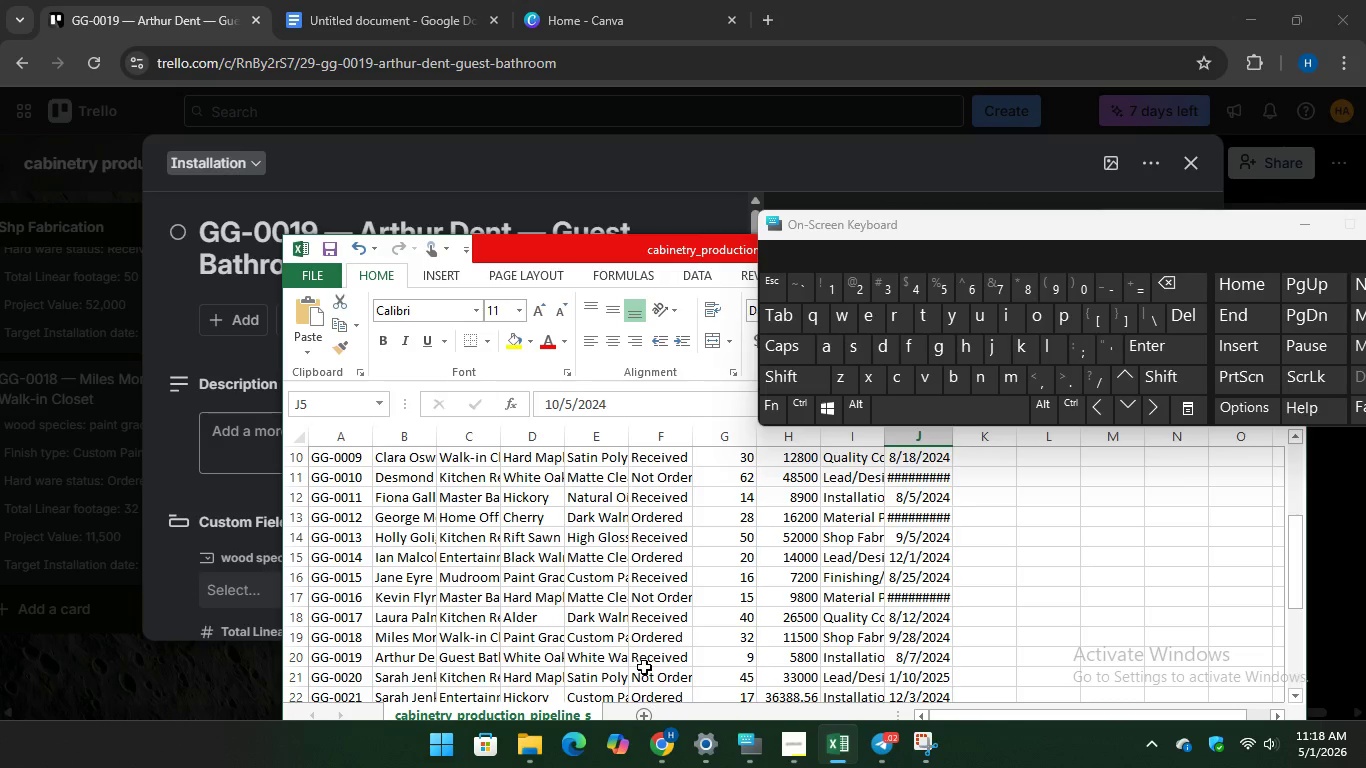 
wait(12.12)
 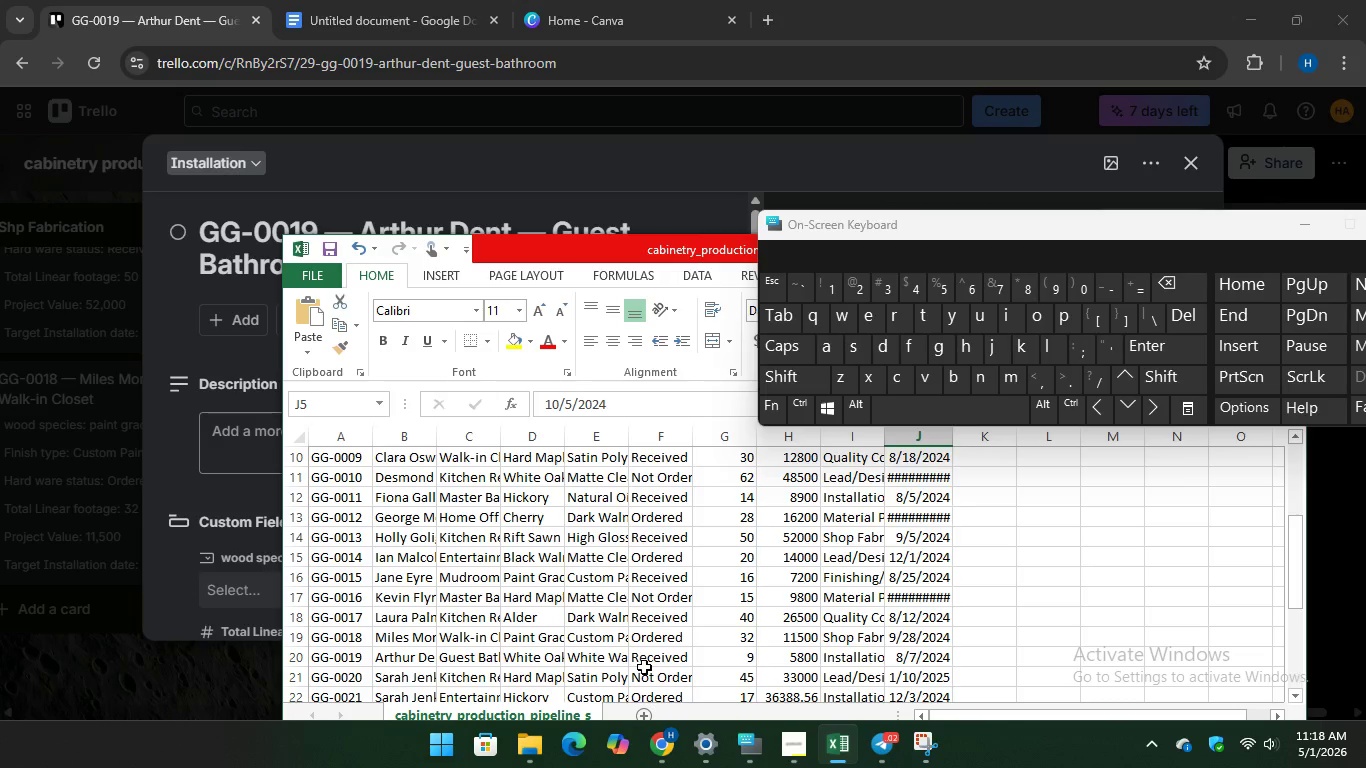 
left_click([636, 174])
 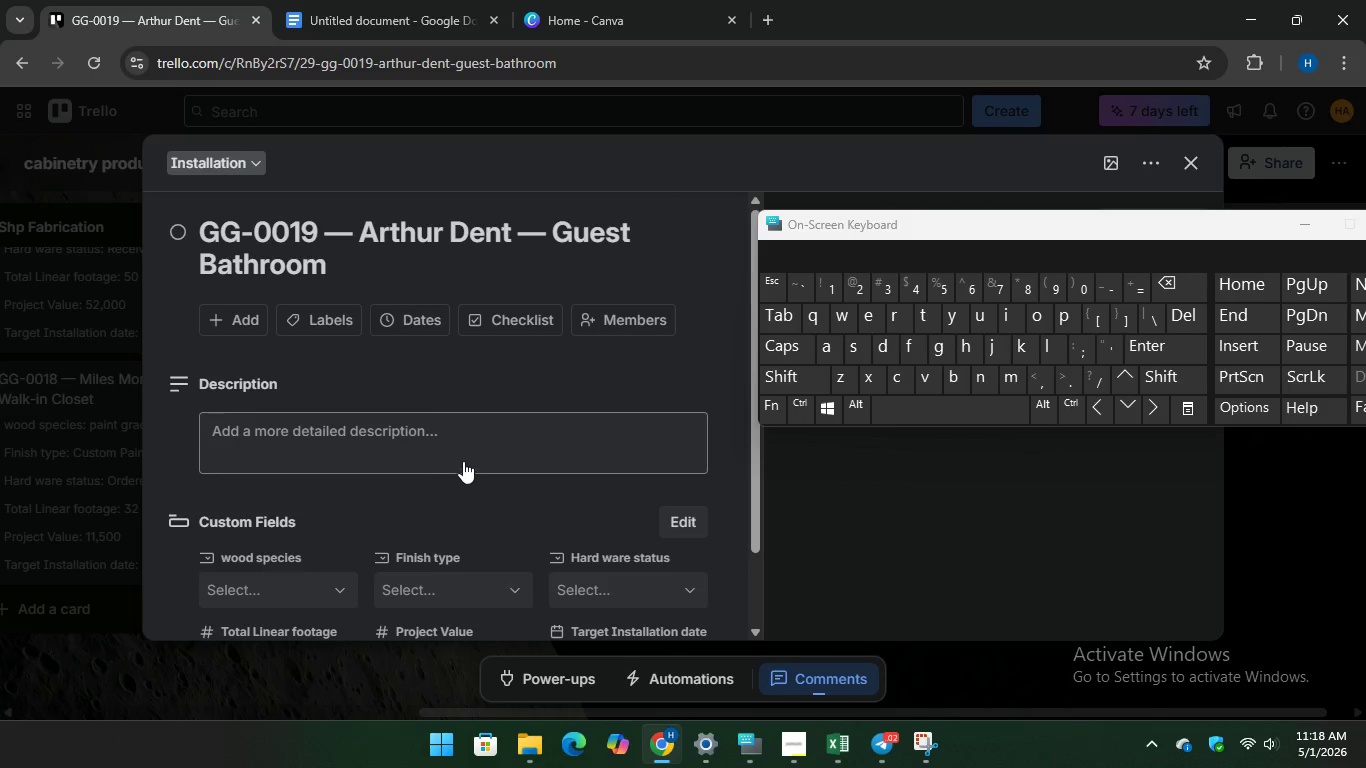 
scroll: coordinate [466, 461], scroll_direction: down, amount: 2.0
 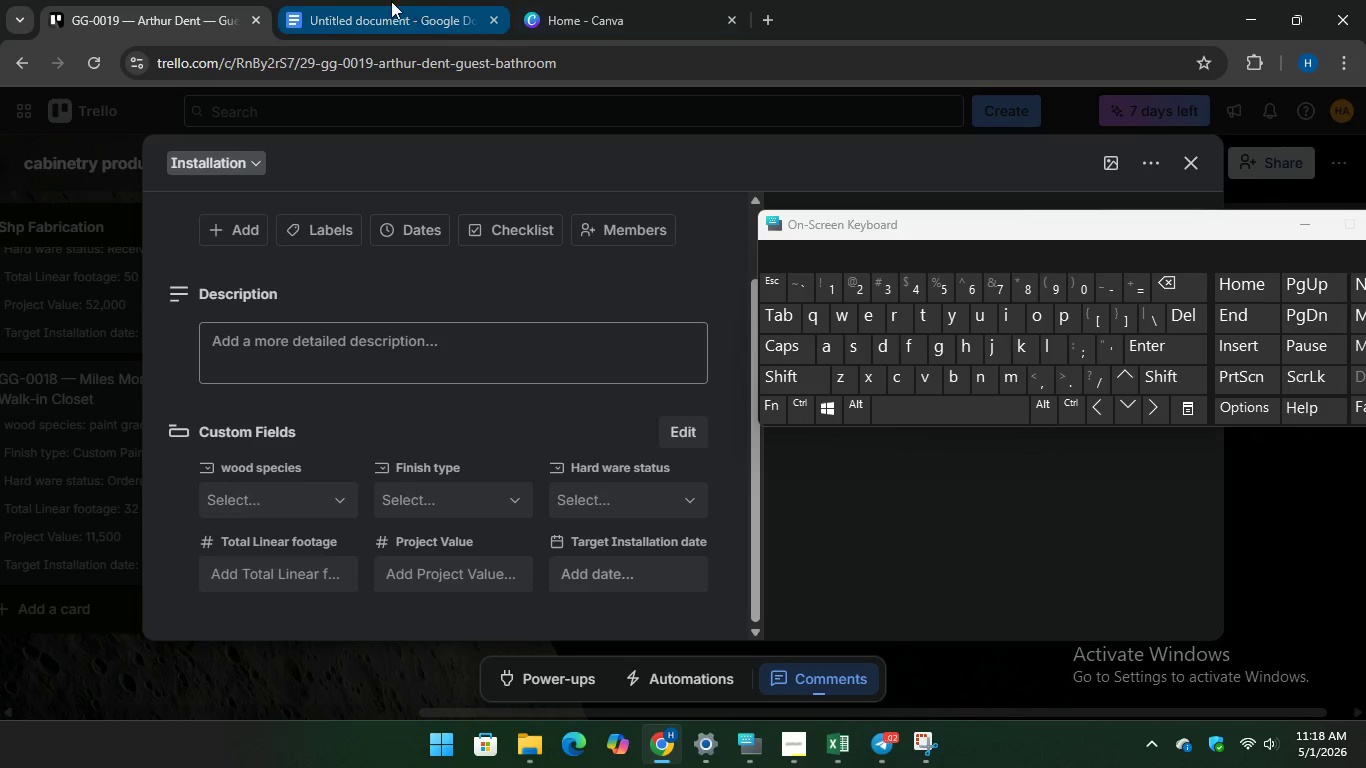 
left_click([391, 1])
 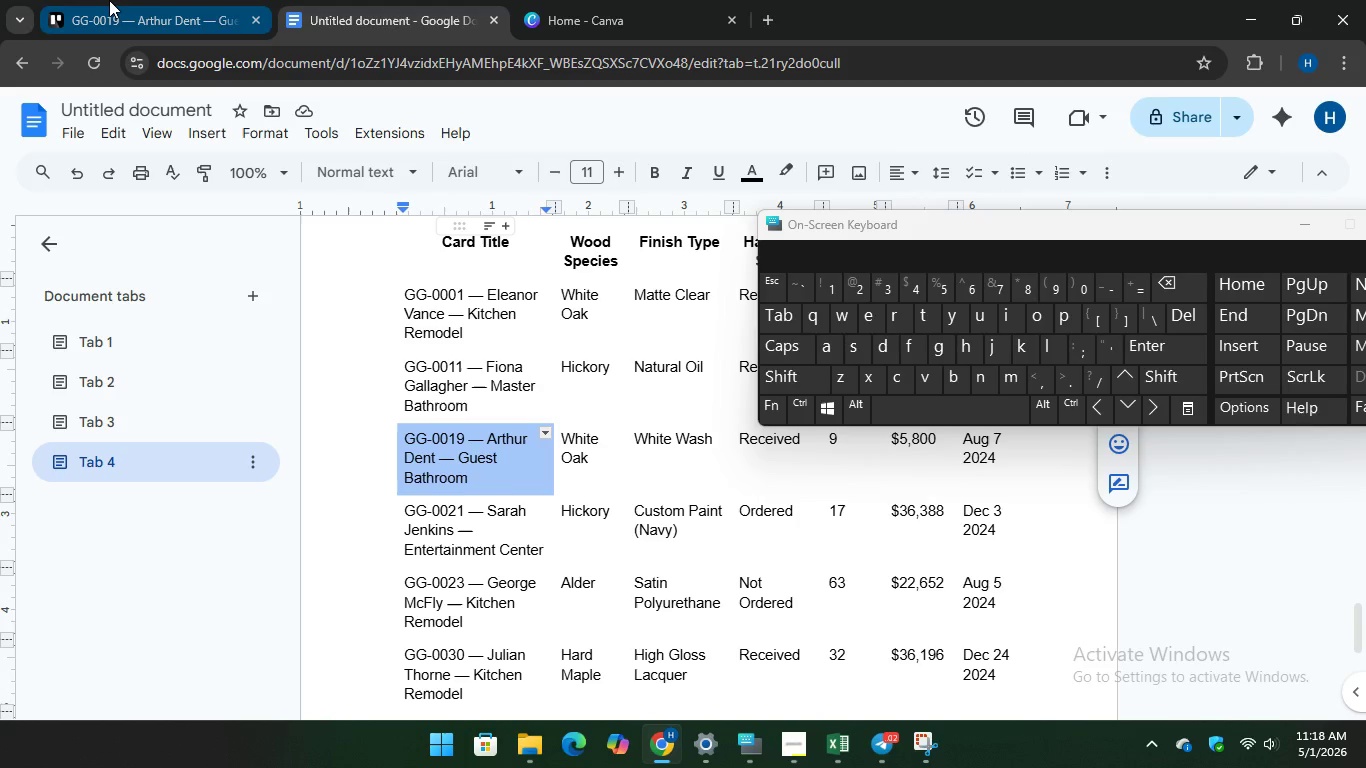 
left_click([109, 0])
 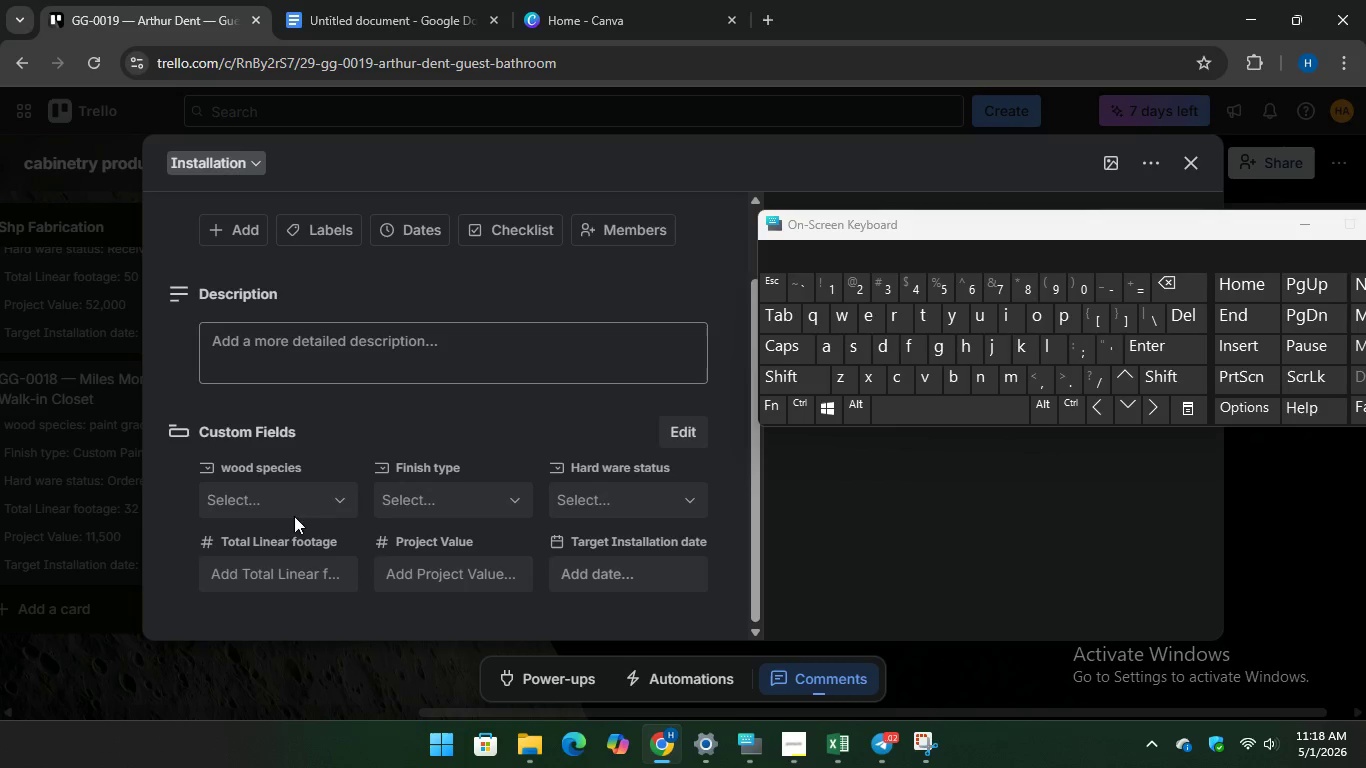 
left_click([296, 497])
 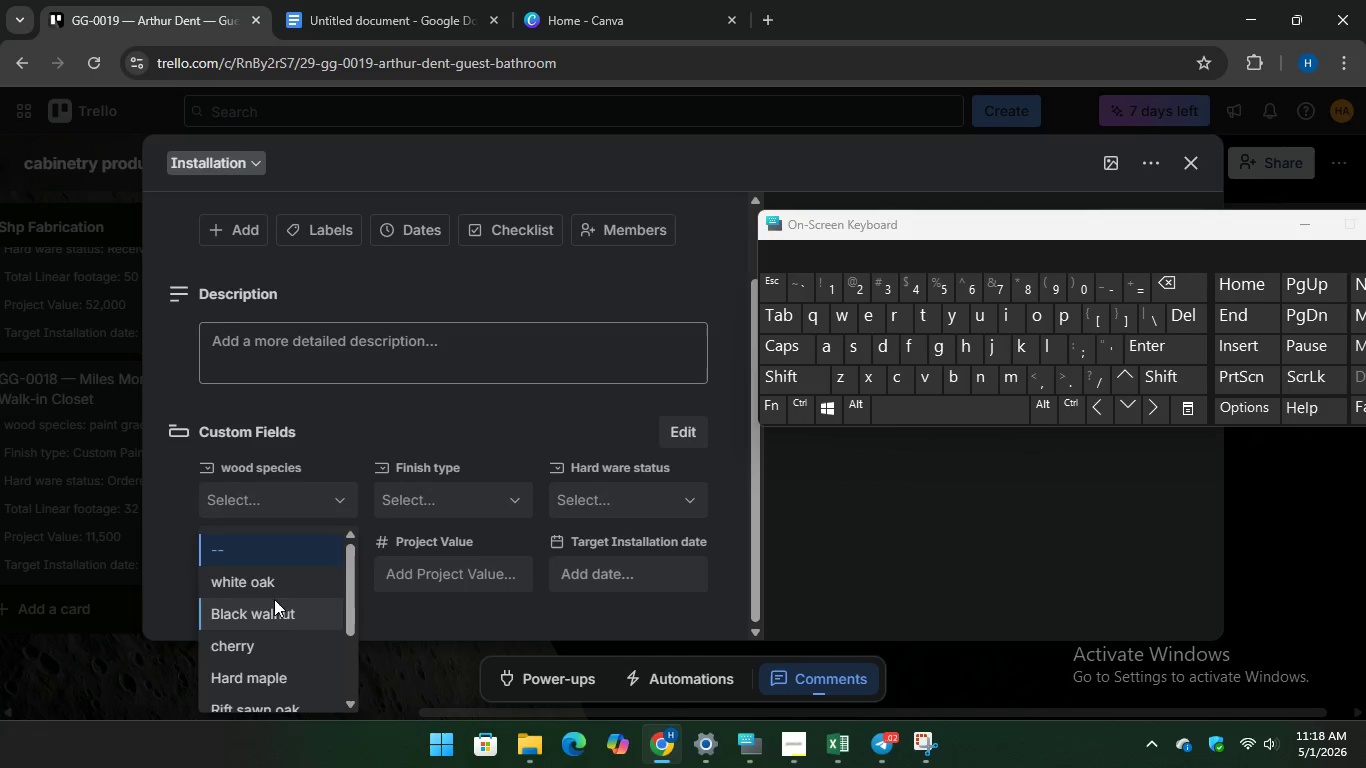 
left_click([278, 579])
 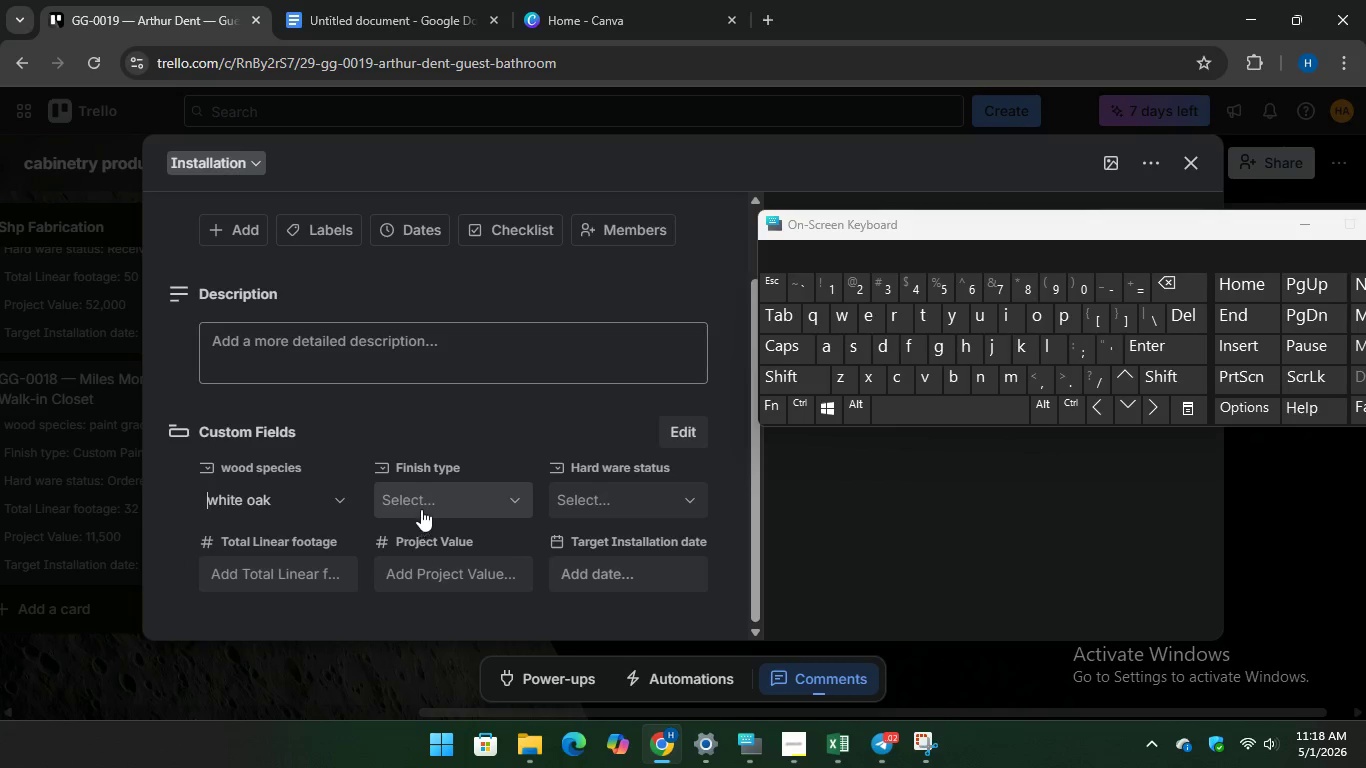 
left_click([421, 504])
 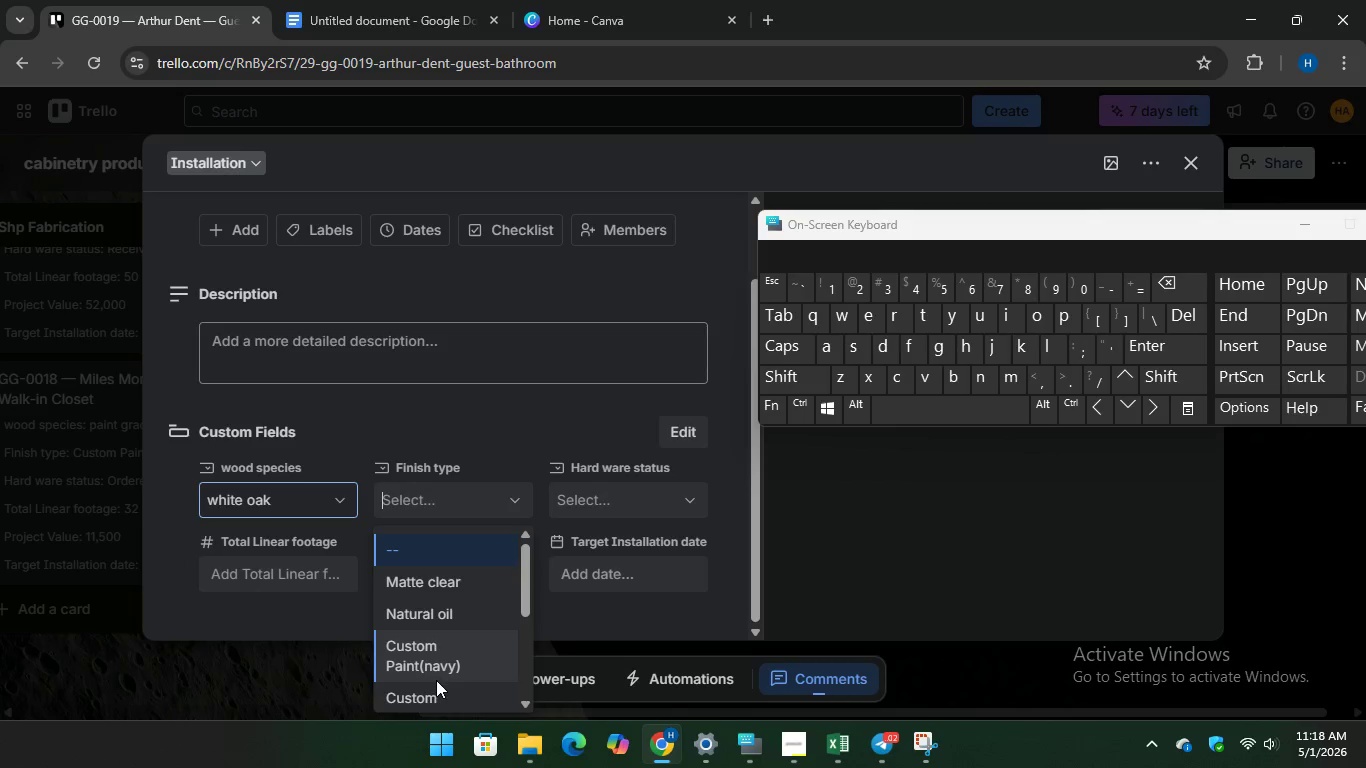 
scroll: coordinate [446, 665], scroll_direction: down, amount: 3.0
 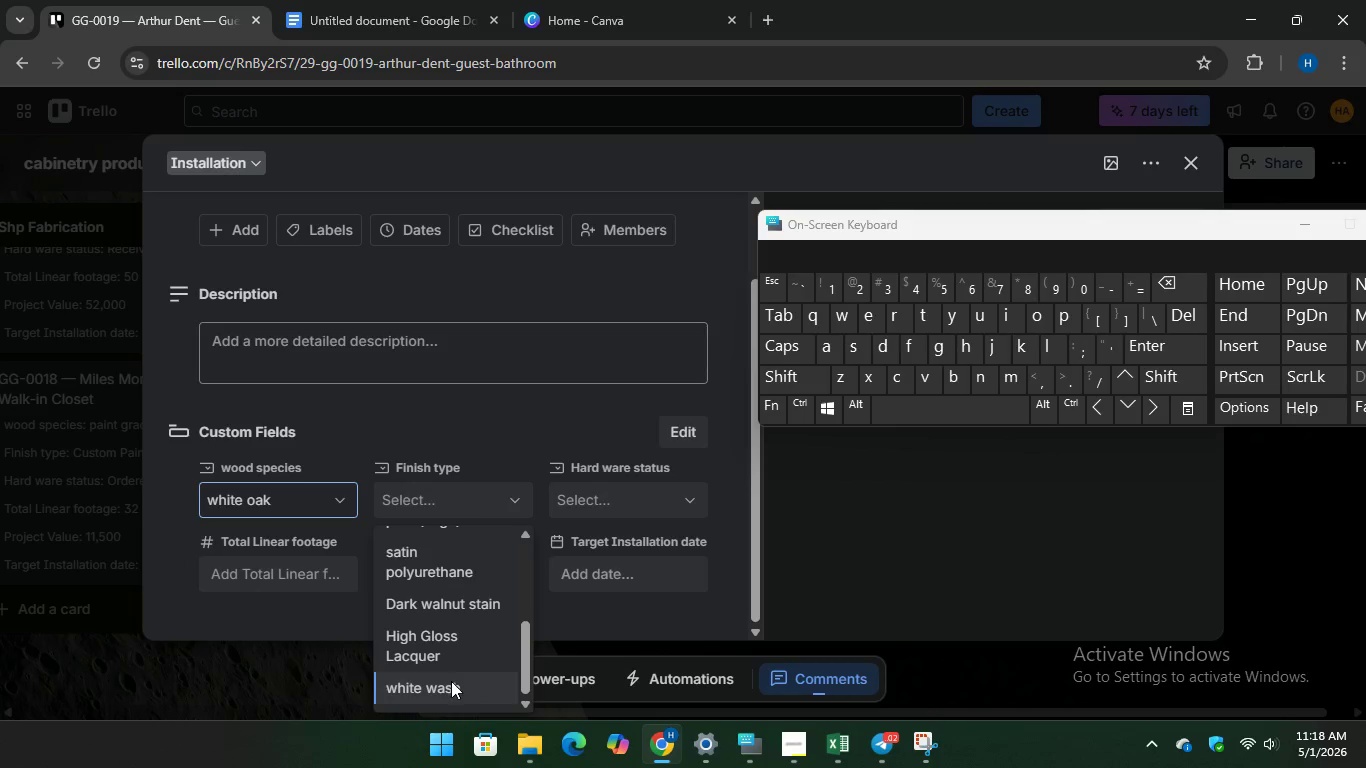 
left_click([451, 681])
 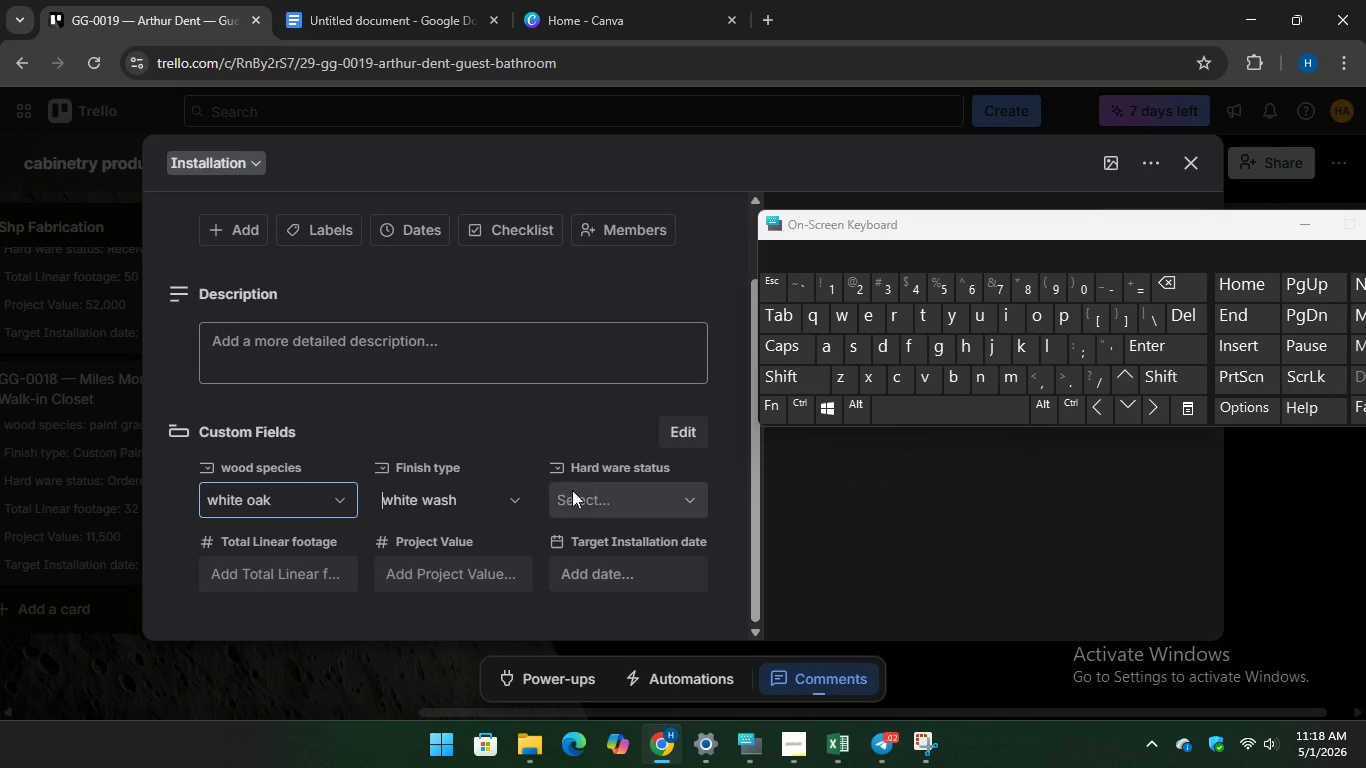 
left_click([579, 491])
 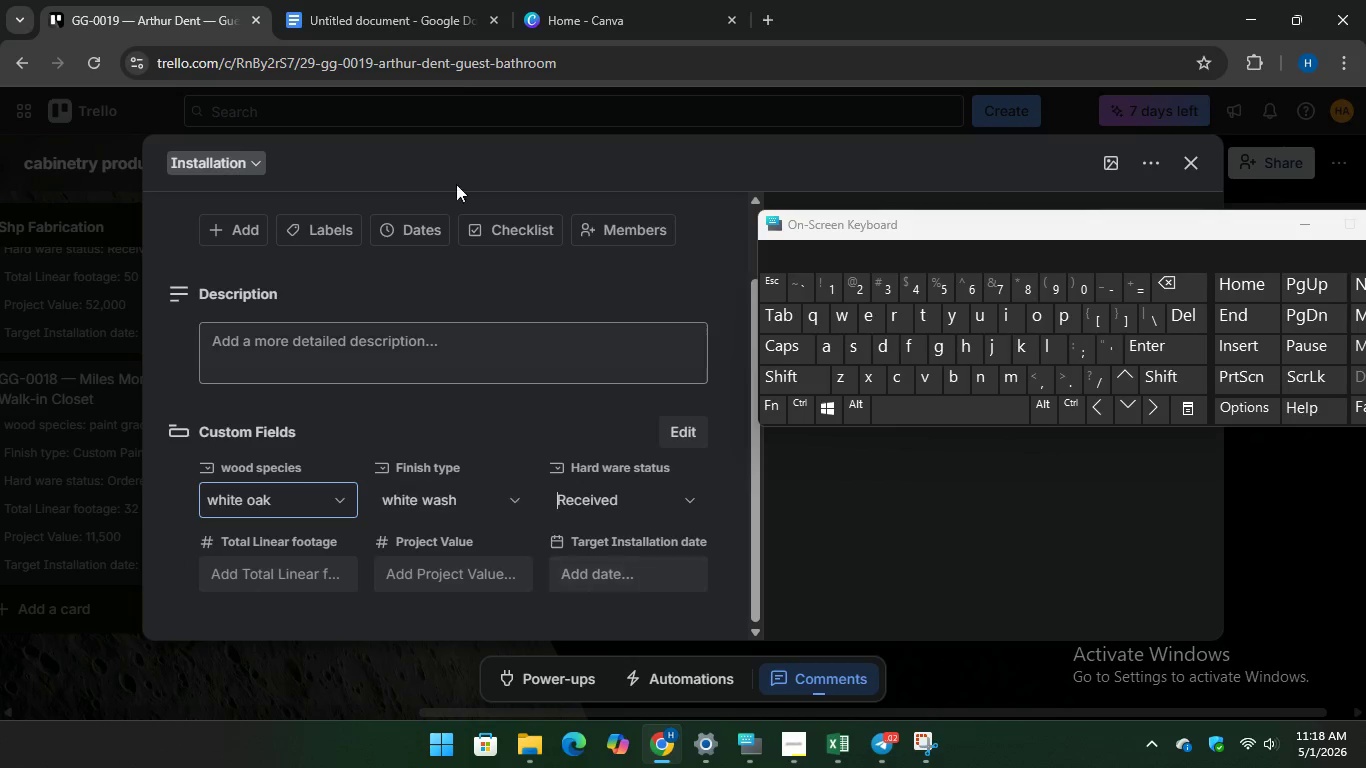 
left_click([403, 10])
 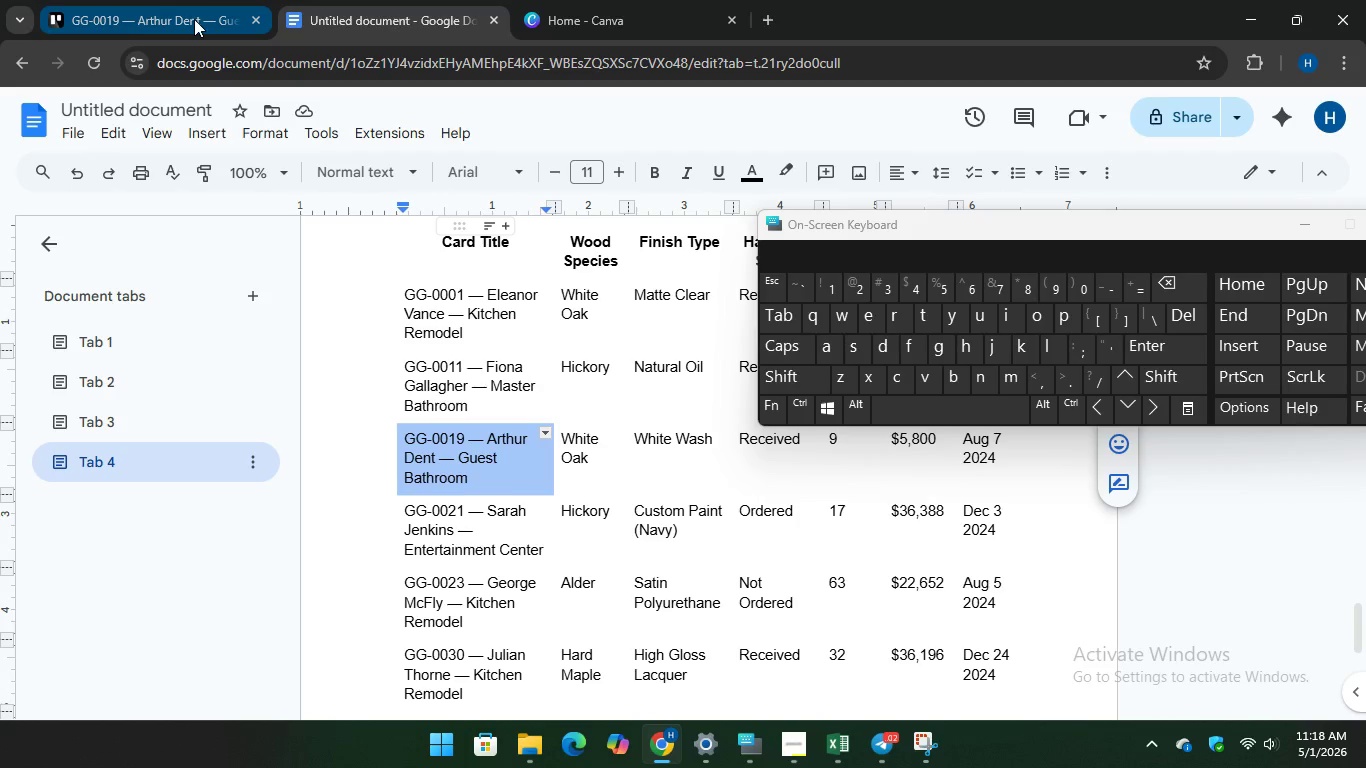 
left_click([157, 19])
 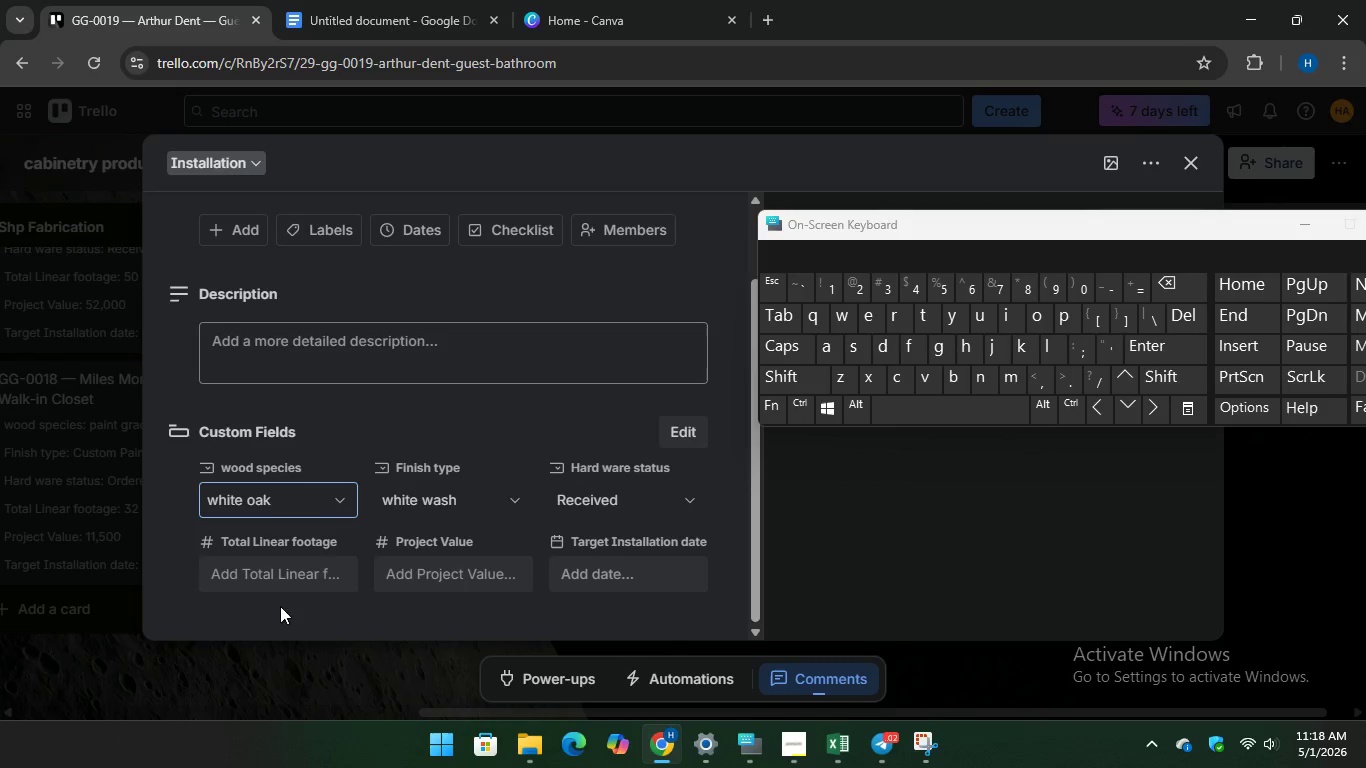 
left_click([270, 564])
 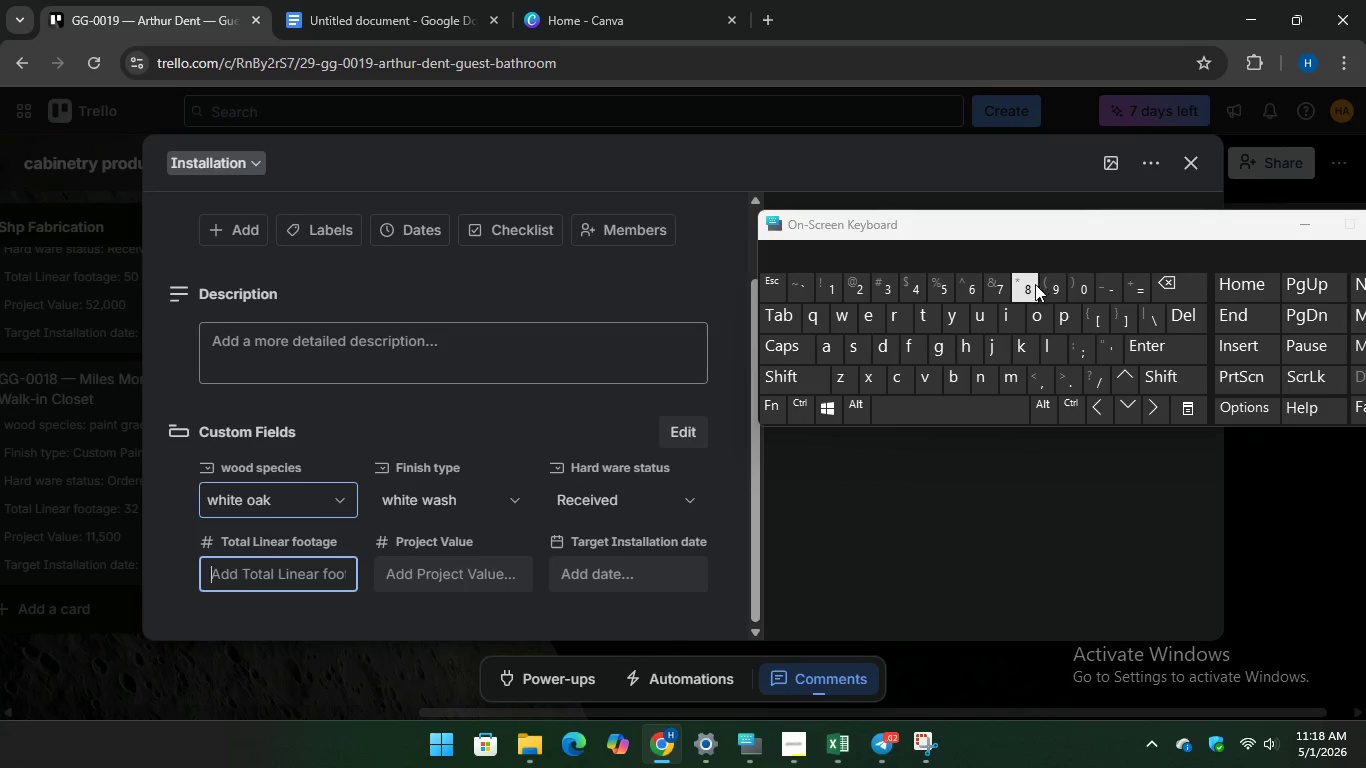 
key(9)
 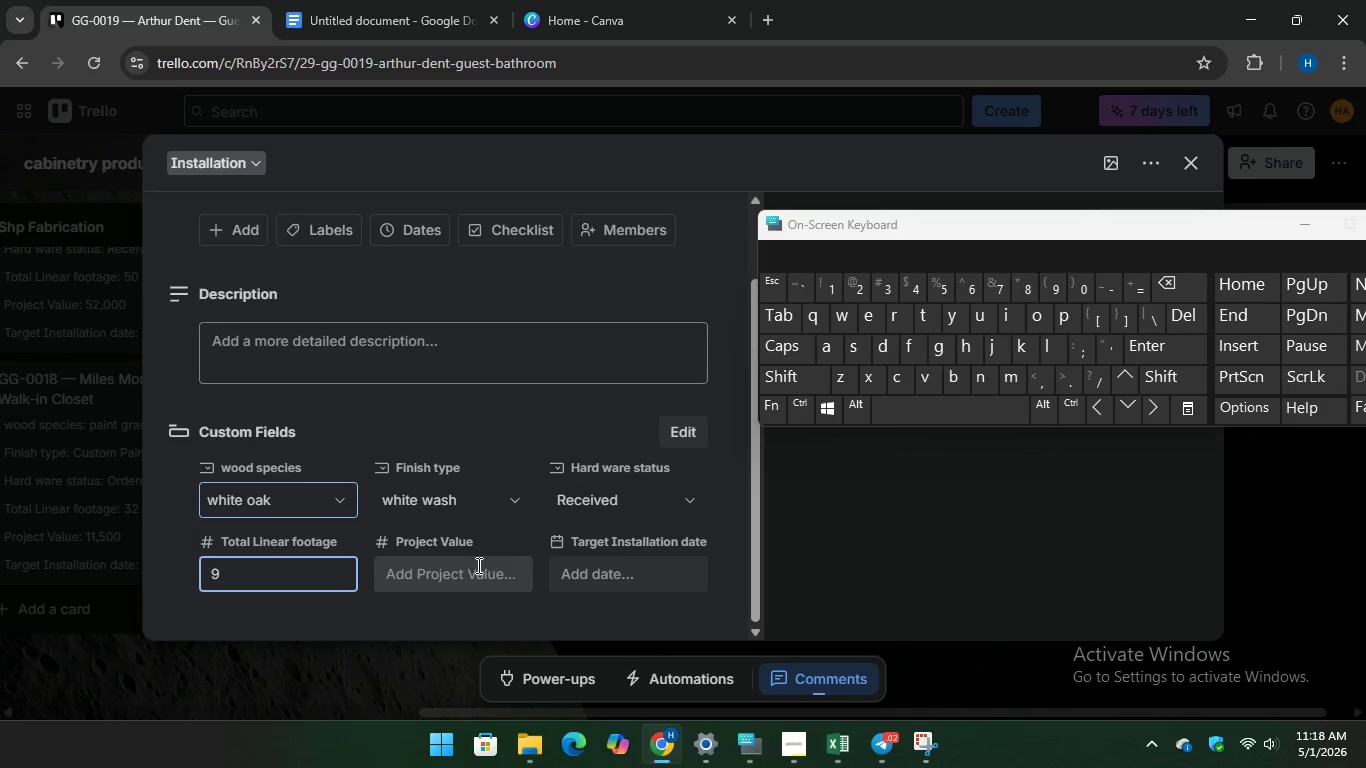 
left_click([464, 579])
 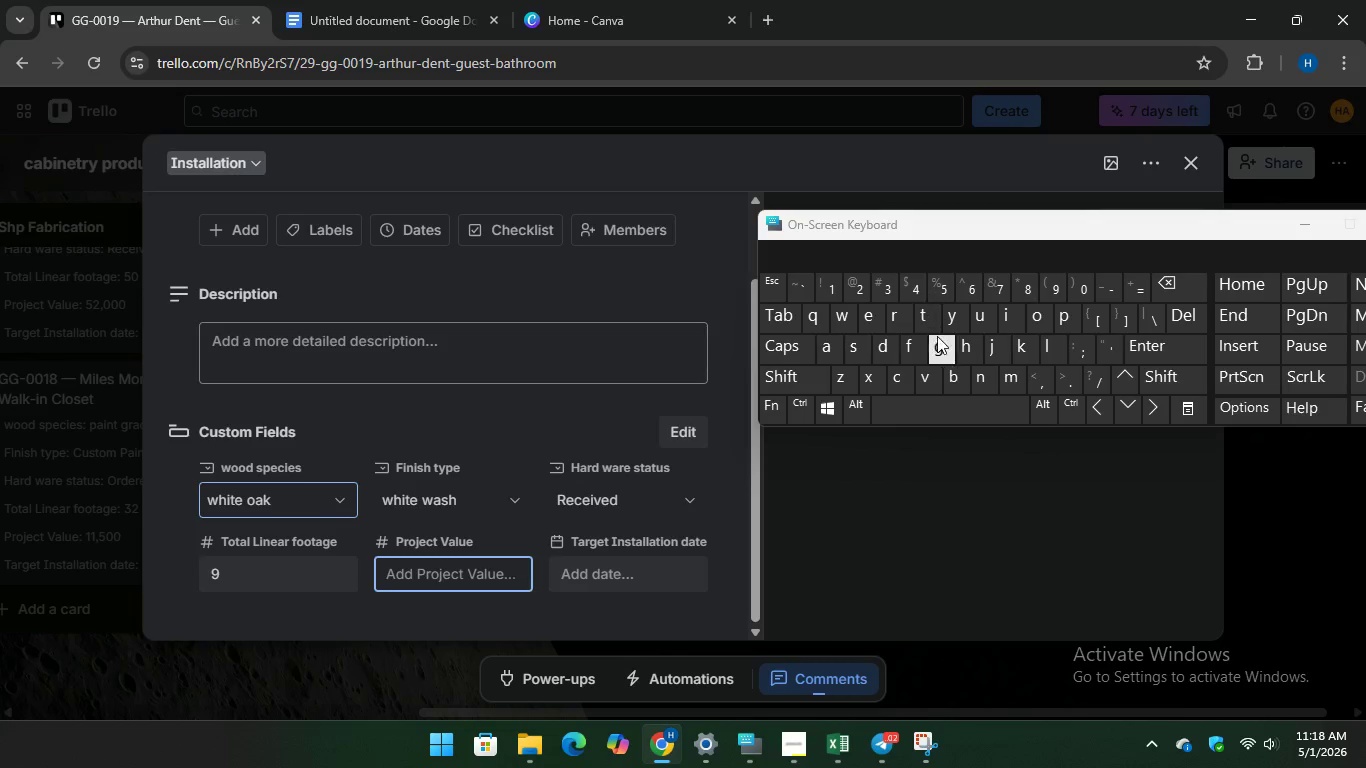 
type(5088)
 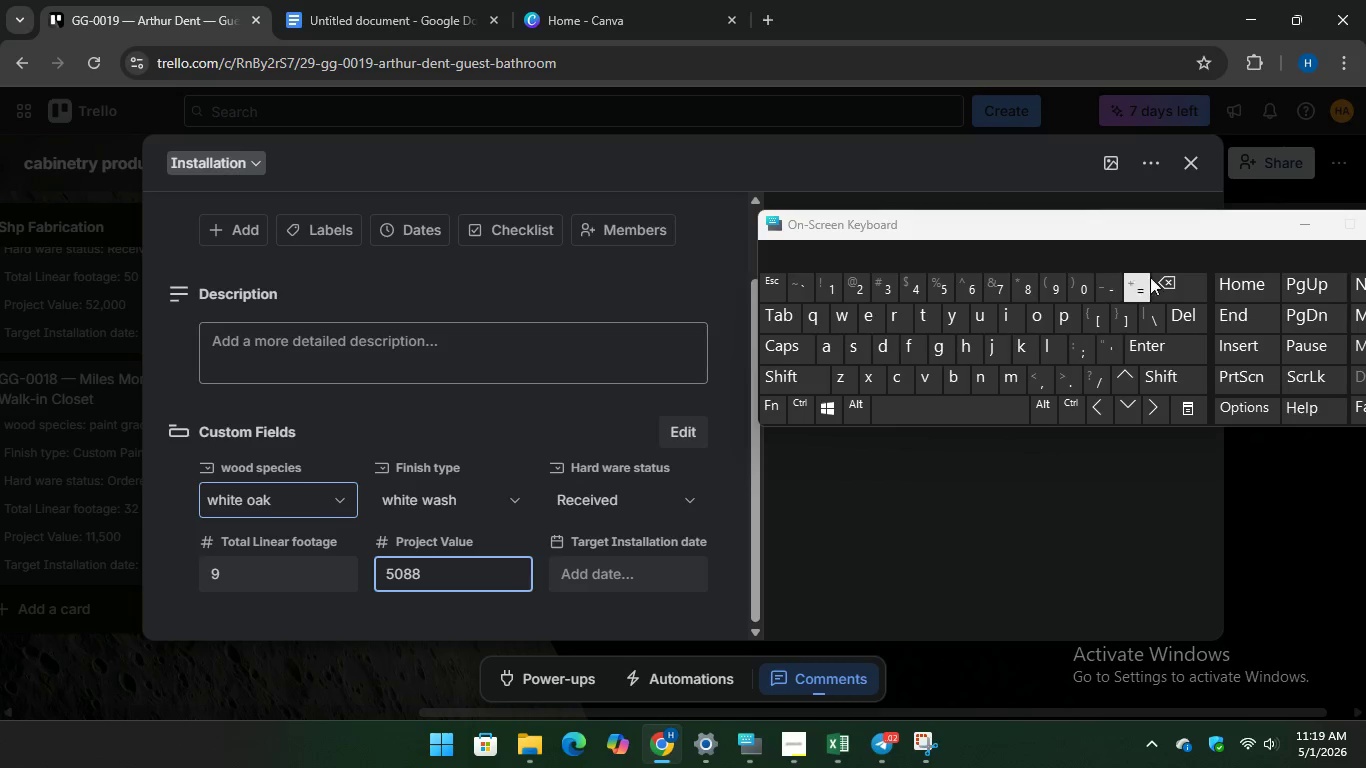 
key(Backspace)
 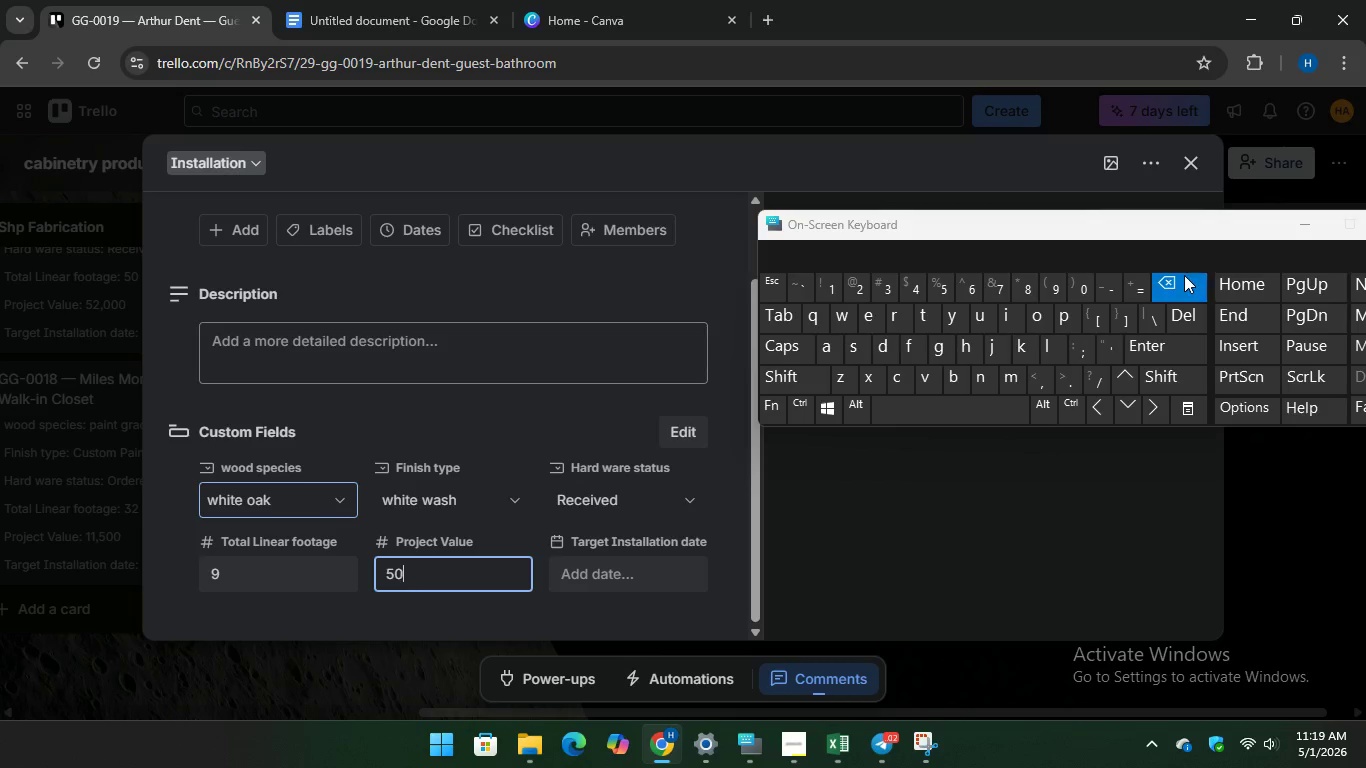 
key(Backspace)
 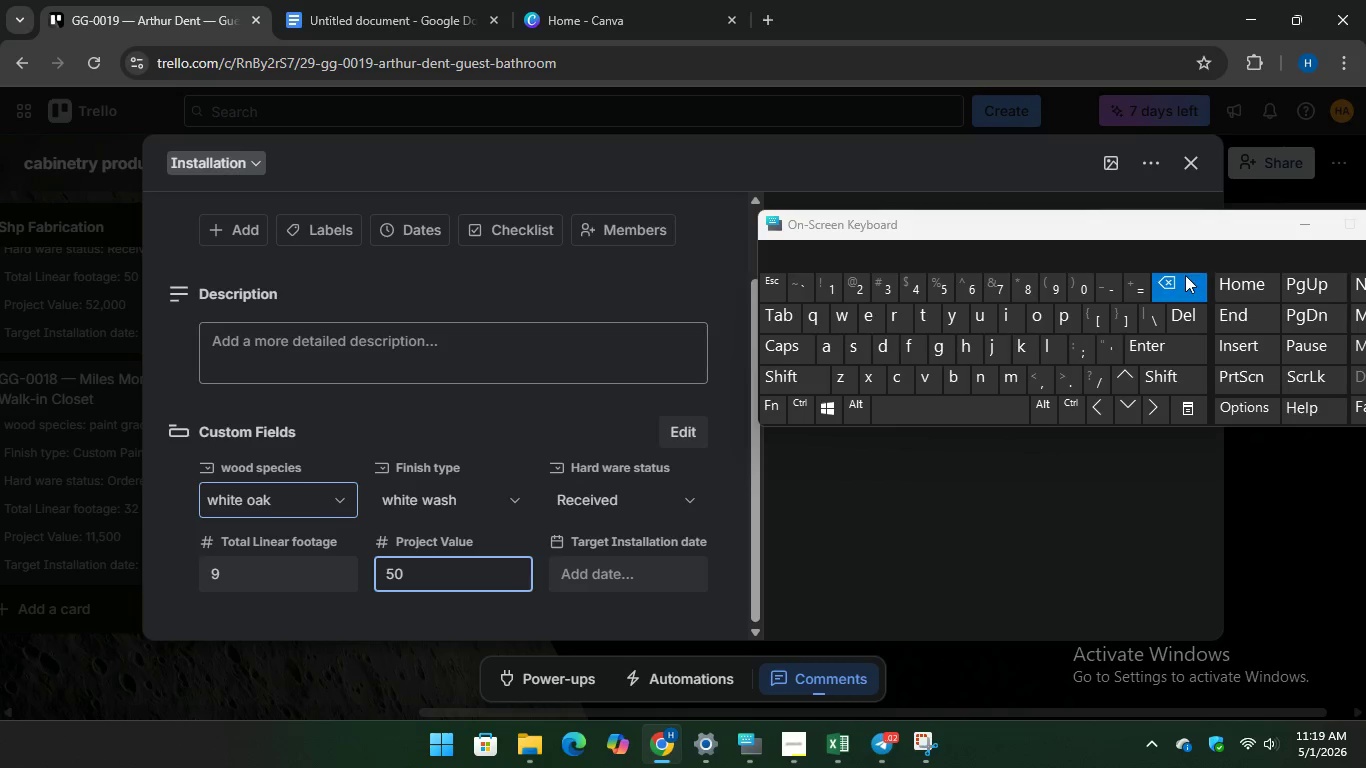 
key(Backspace)
 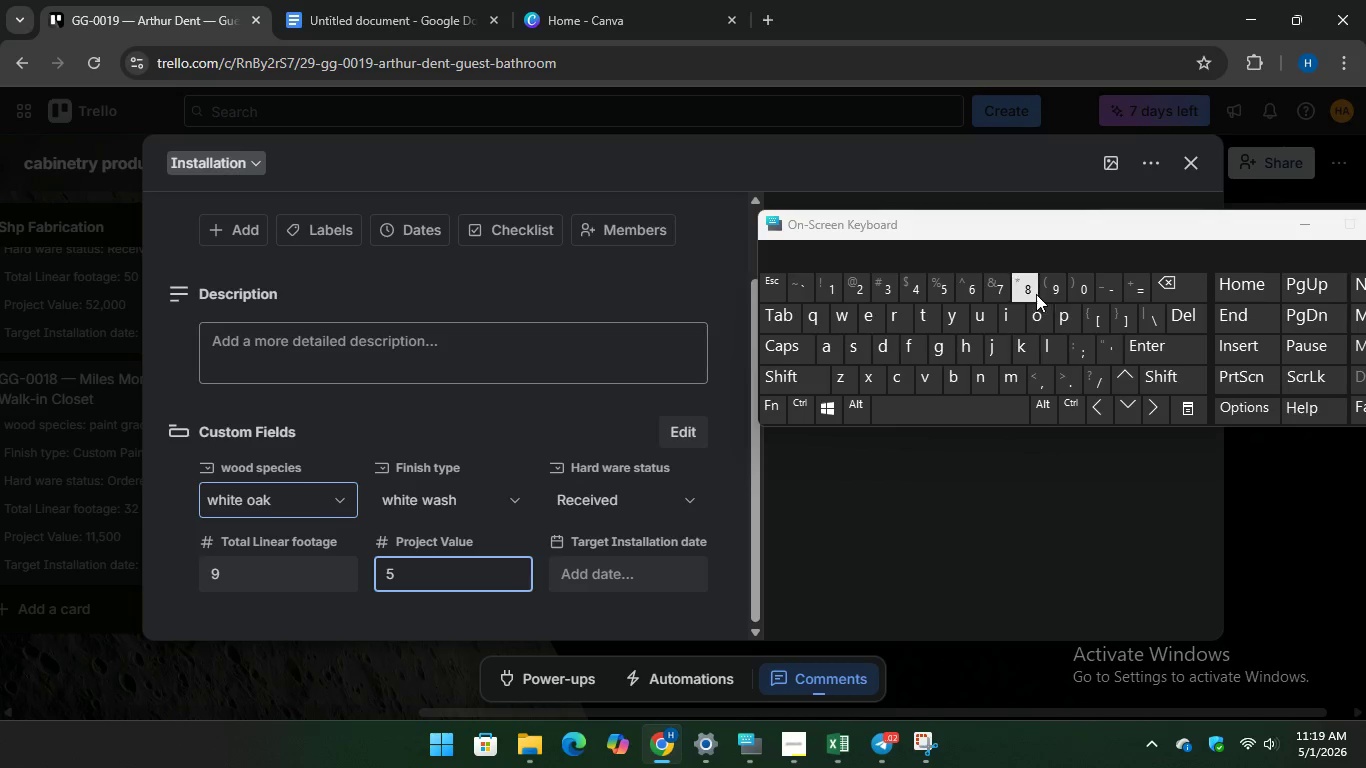 
type(800)
 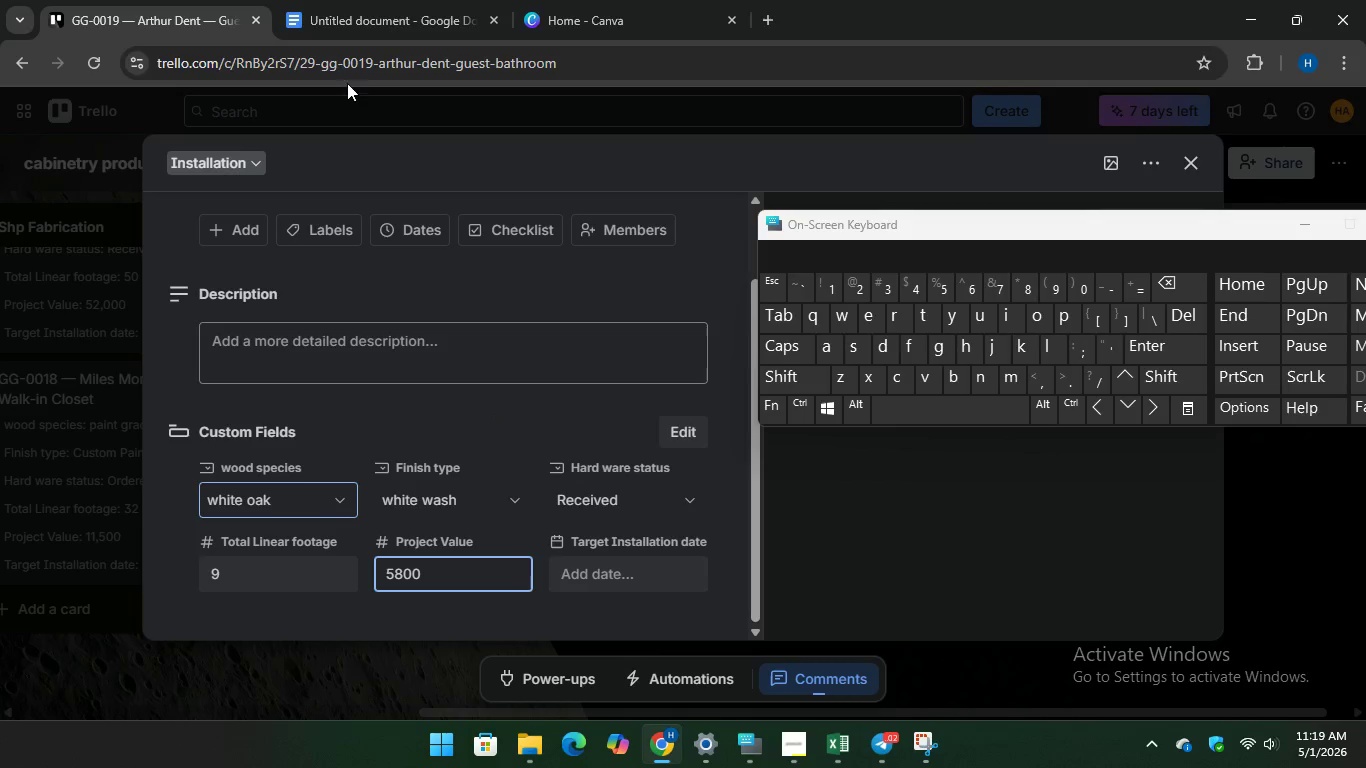 
left_click([336, 20])
 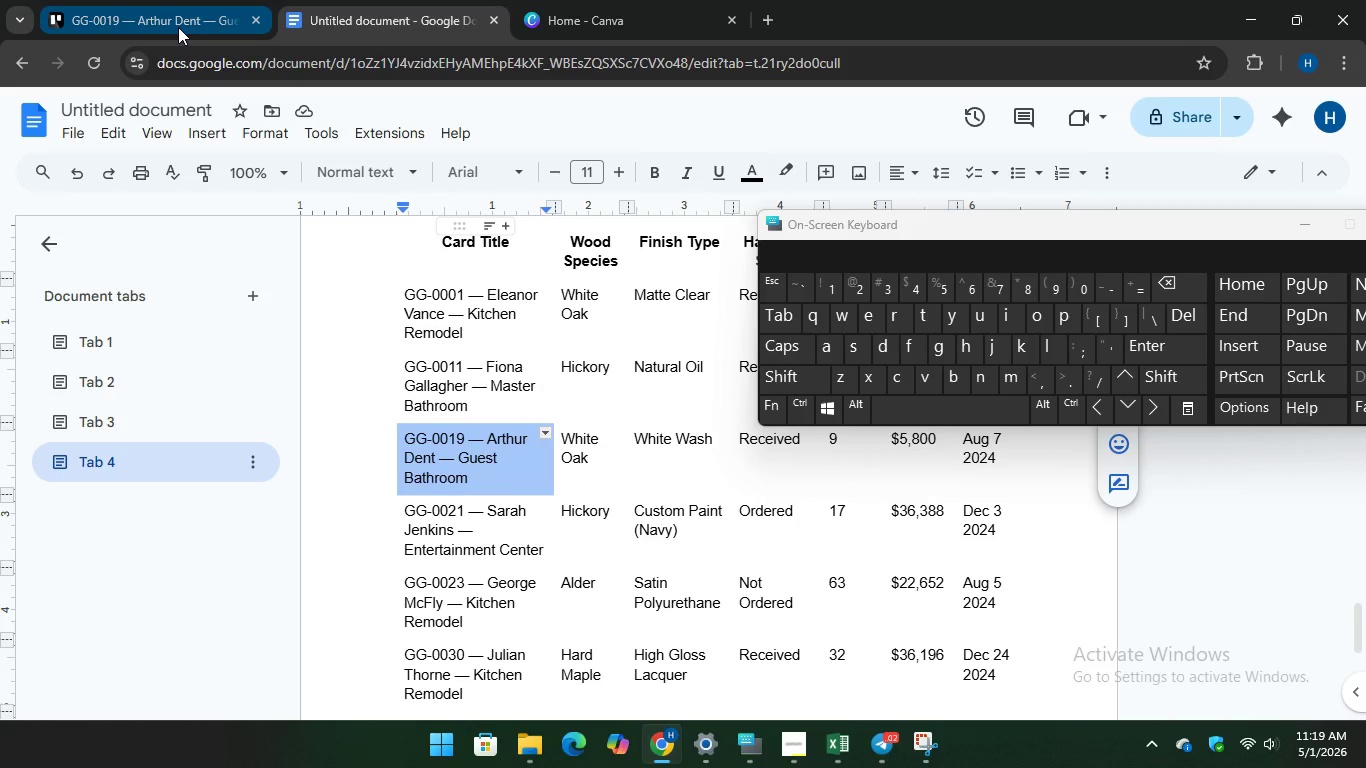 
left_click([178, 27])
 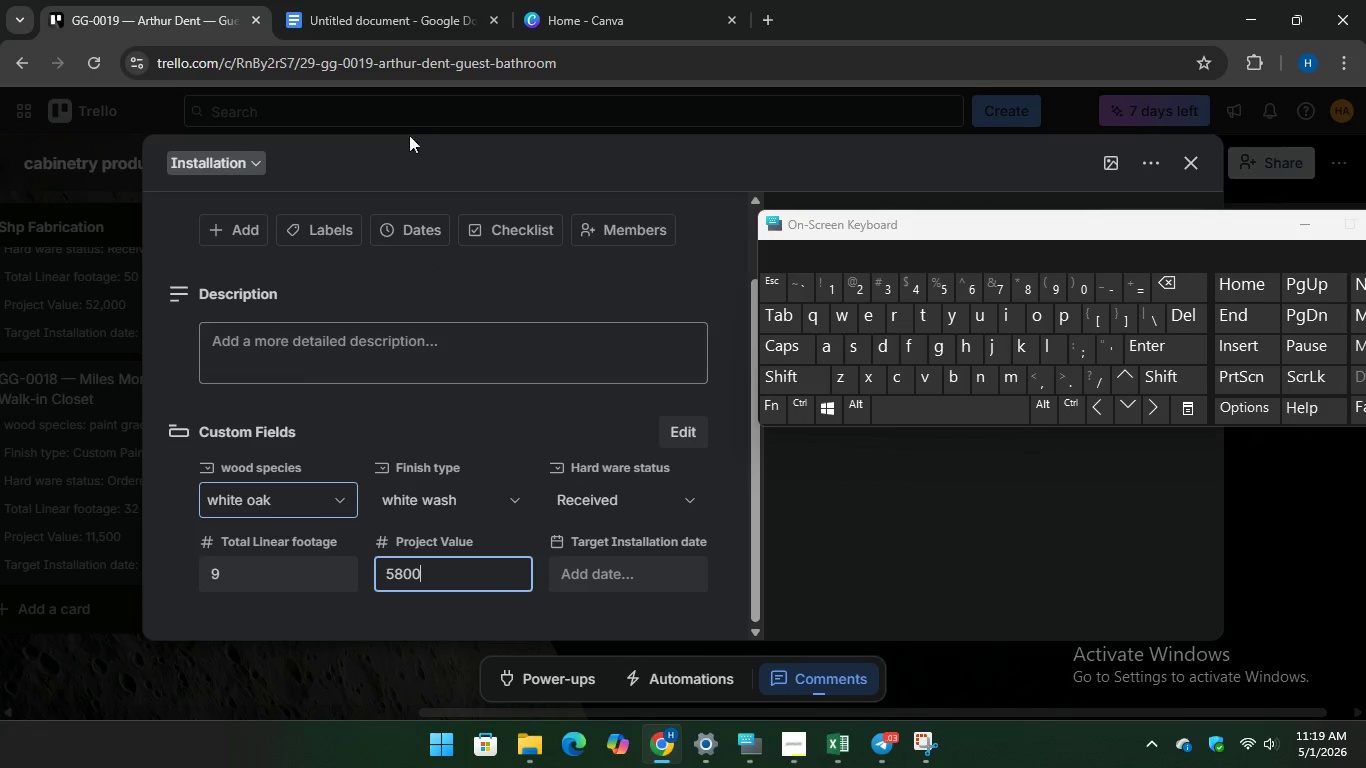 
left_click([421, 16])
 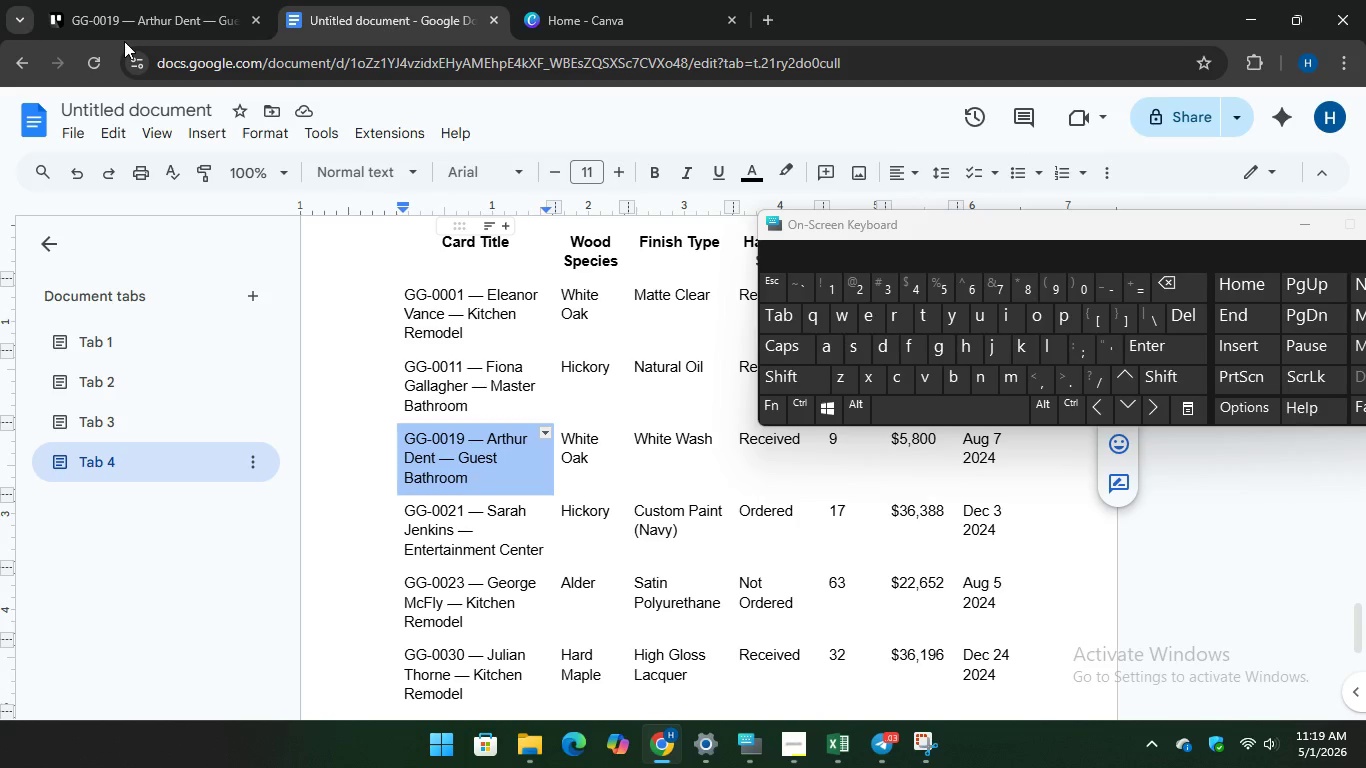 
left_click([136, 9])
 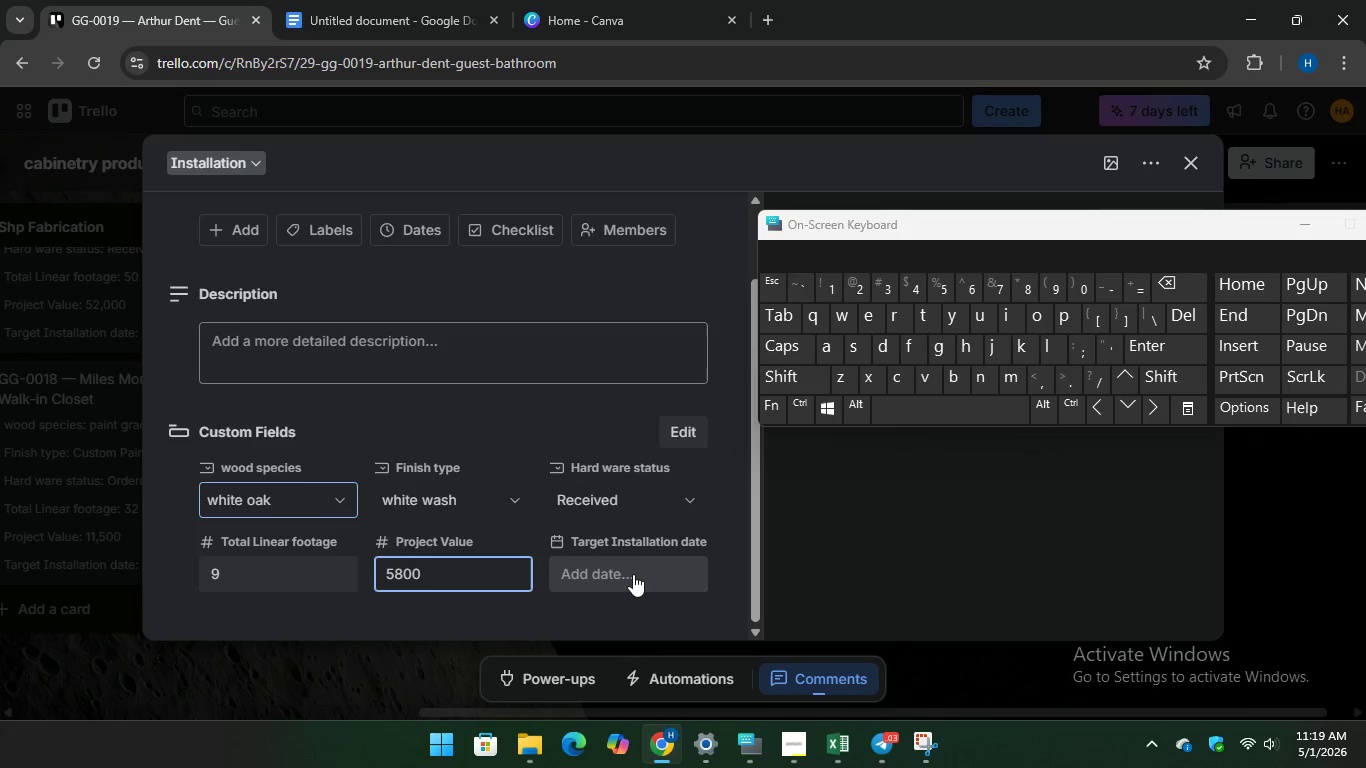 
left_click([626, 566])
 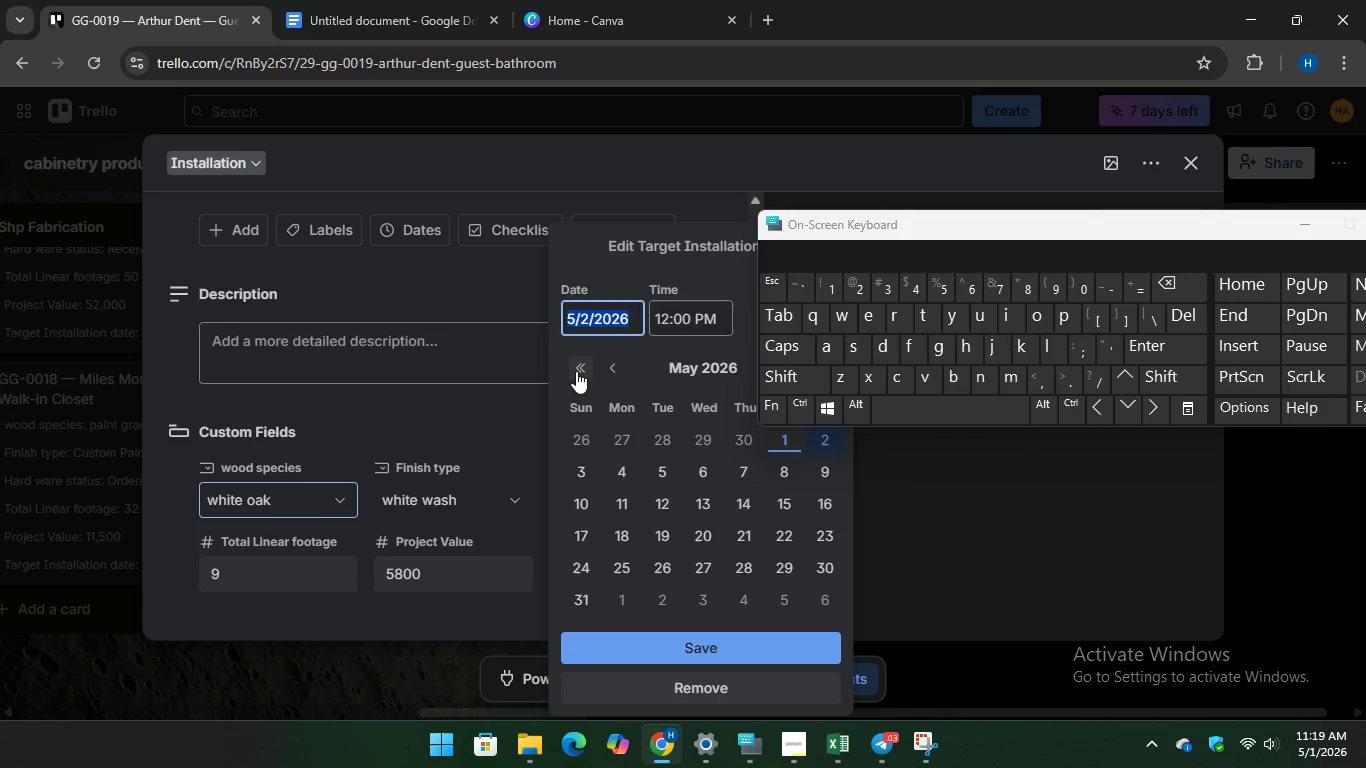 
double_click([581, 366])
 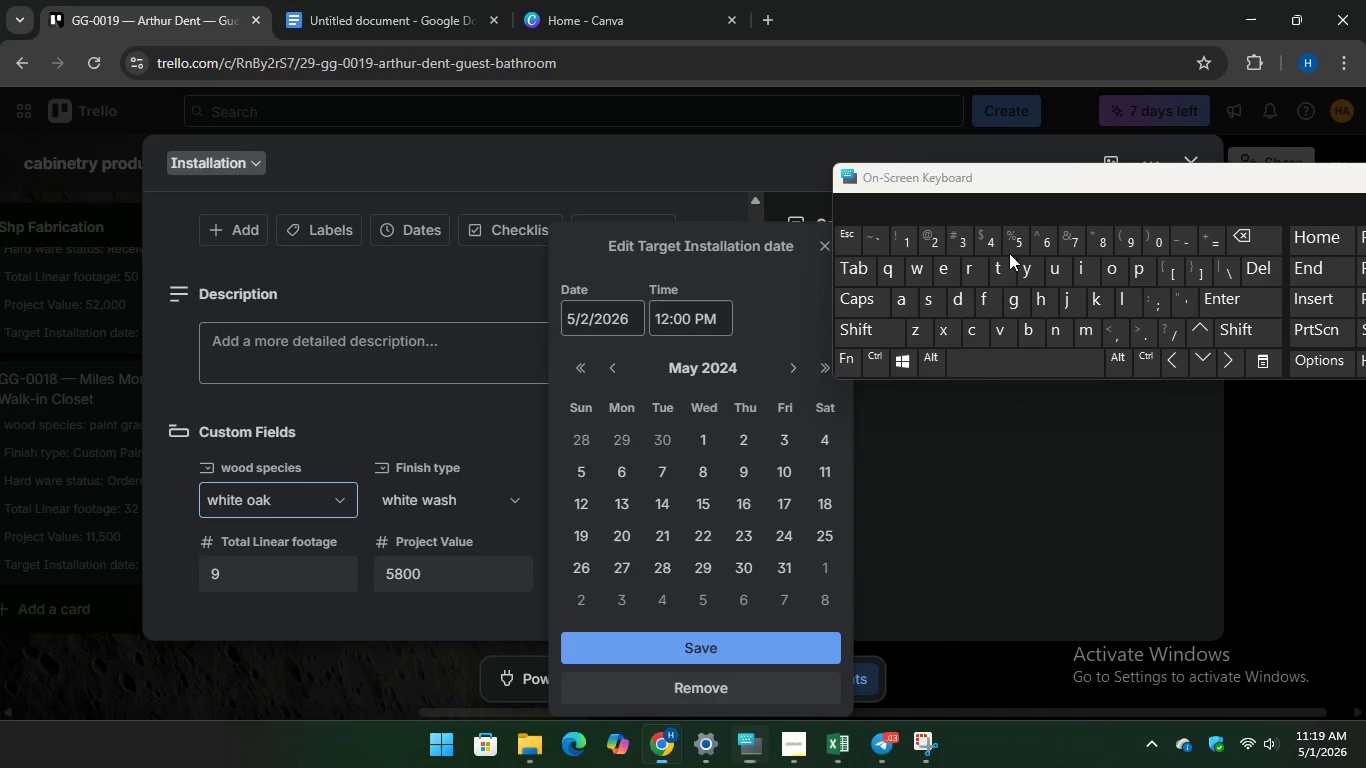 
double_click([798, 365])
 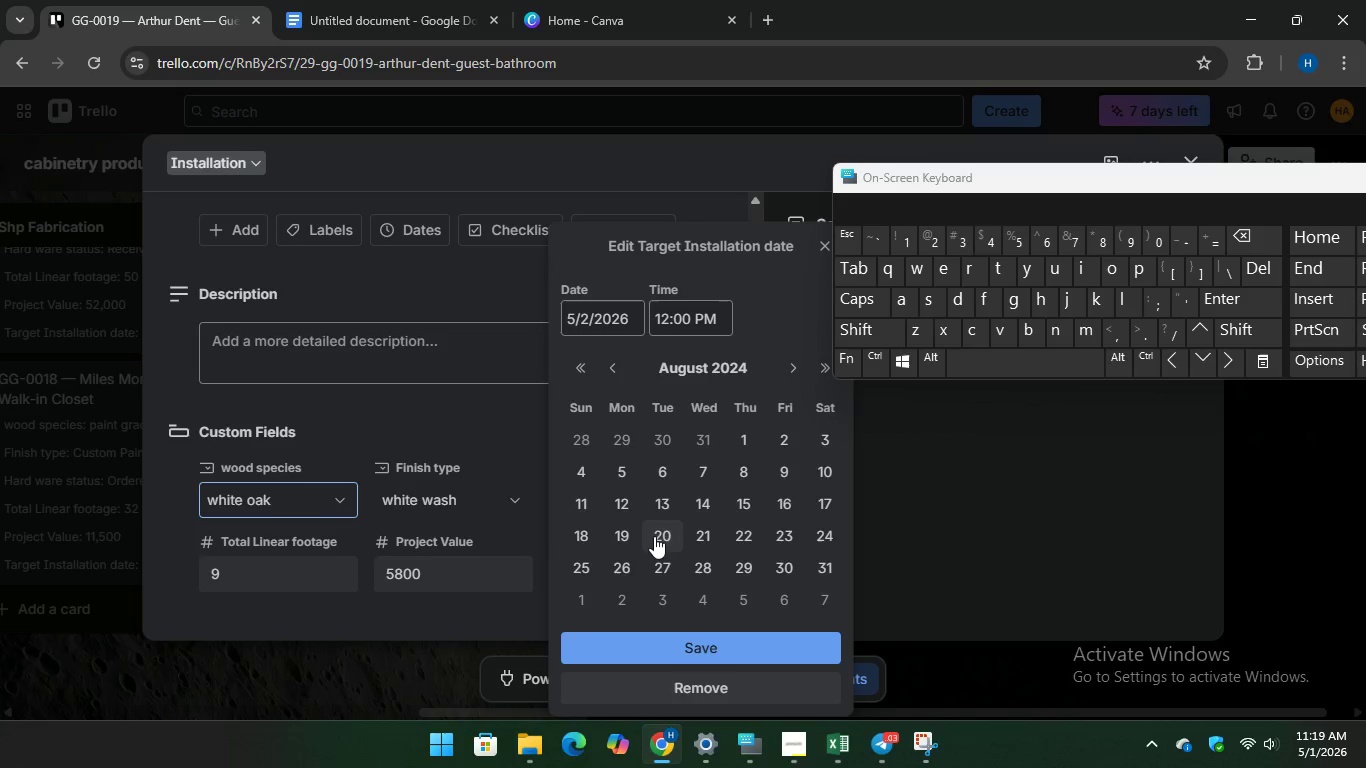 
left_click([707, 469])
 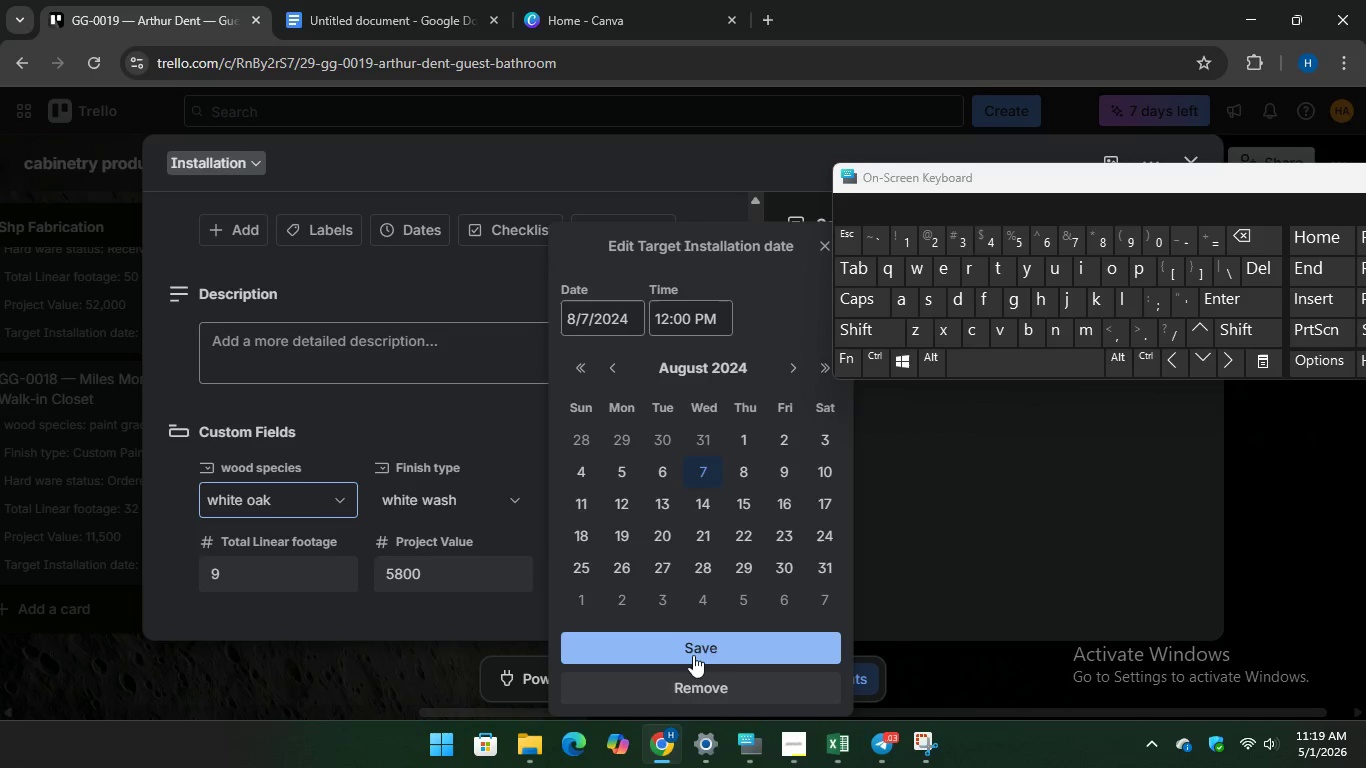 
left_click([693, 649])
 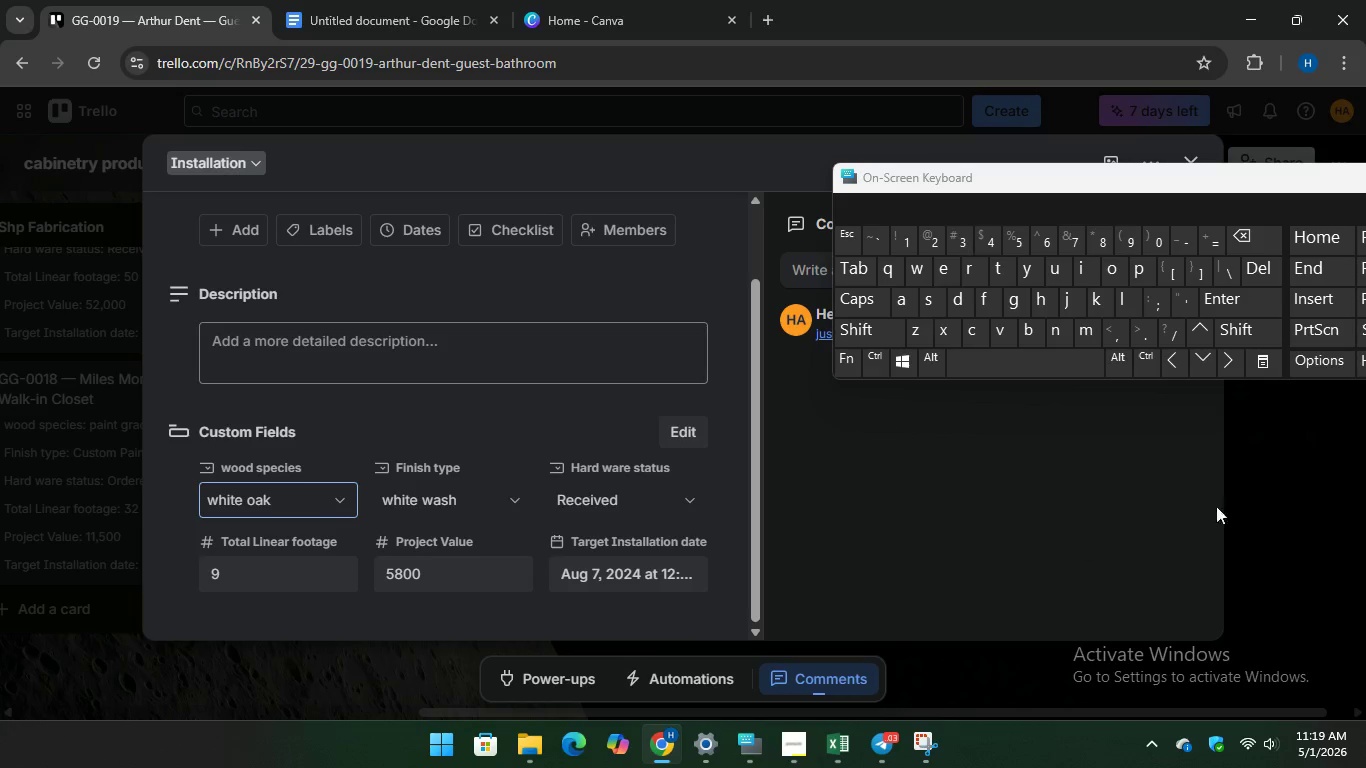 
left_click([1287, 489])
 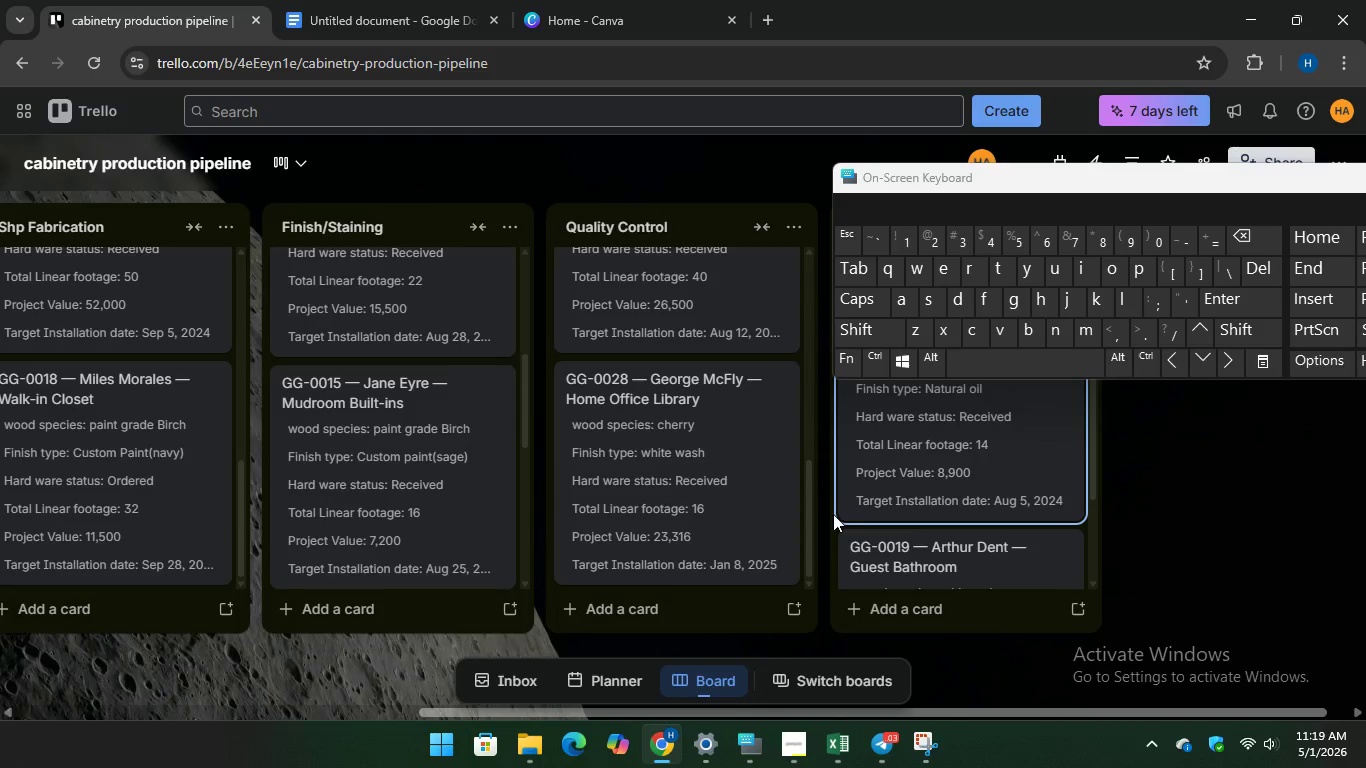 
scroll: coordinate [854, 516], scroll_direction: down, amount: 4.0
 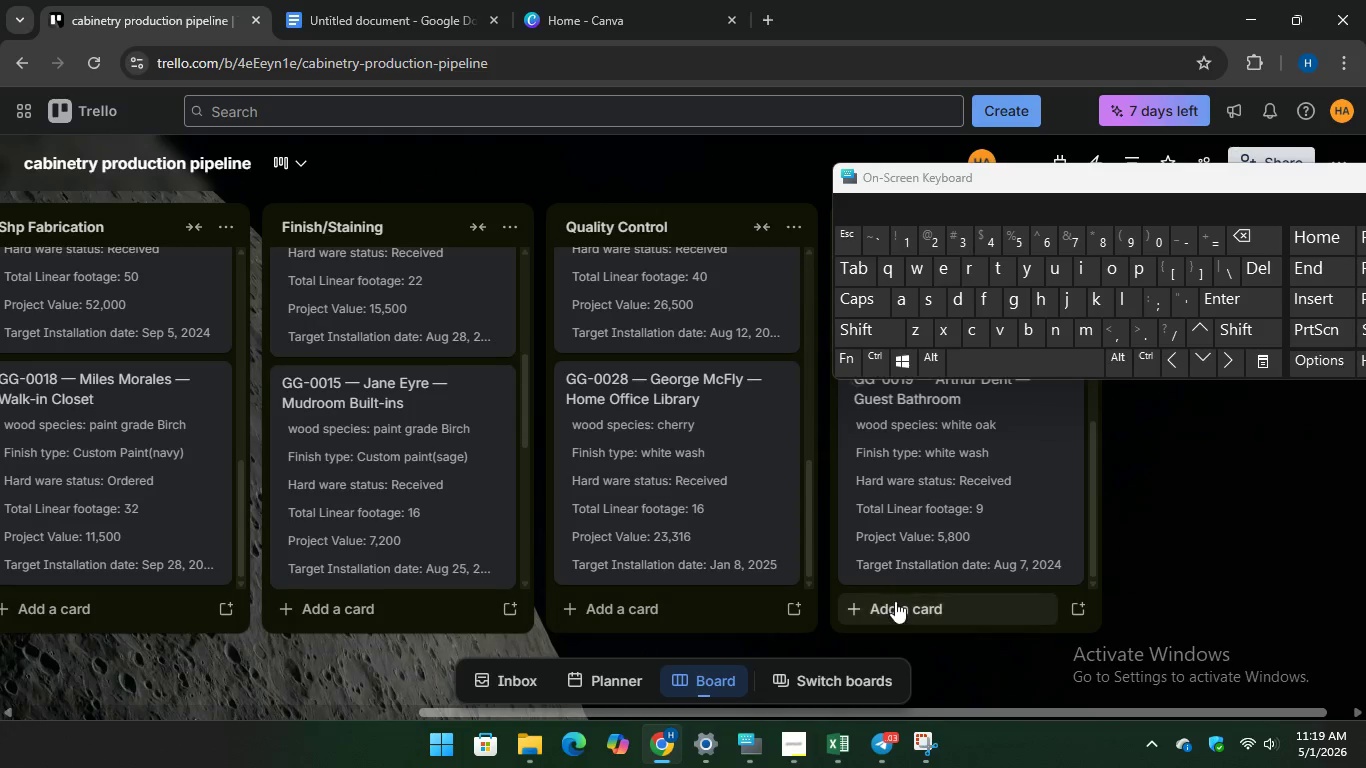 
left_click([895, 601])
 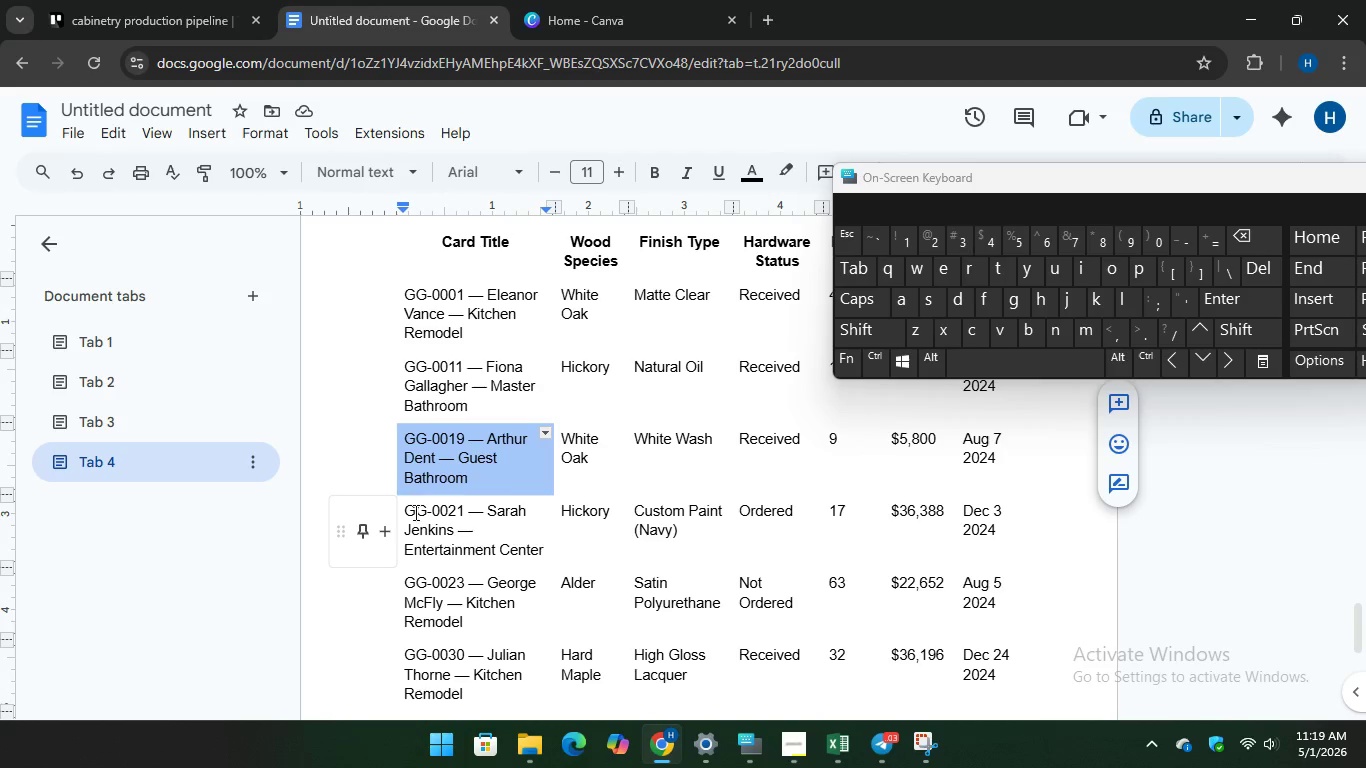 
left_click_drag(start_coordinate=[405, 510], to_coordinate=[543, 551])
 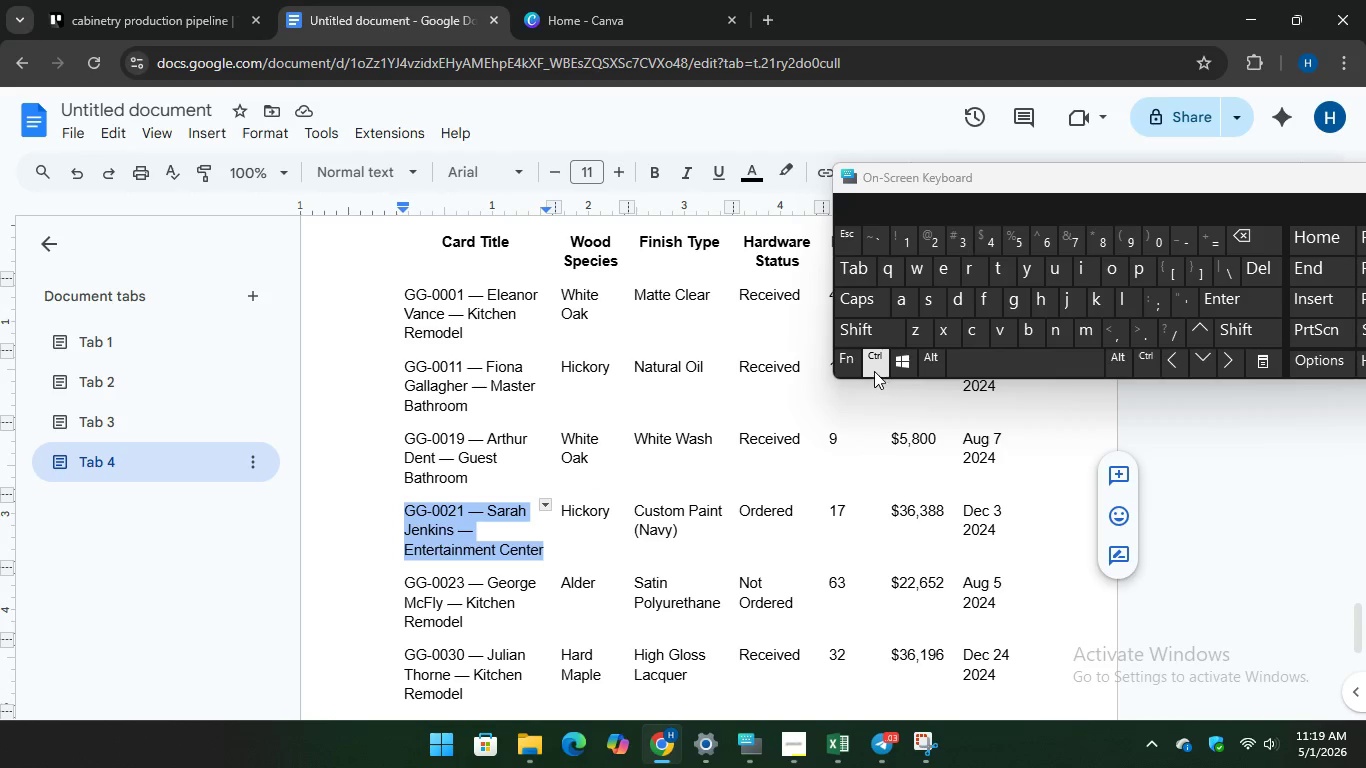 
key(Control+C)
 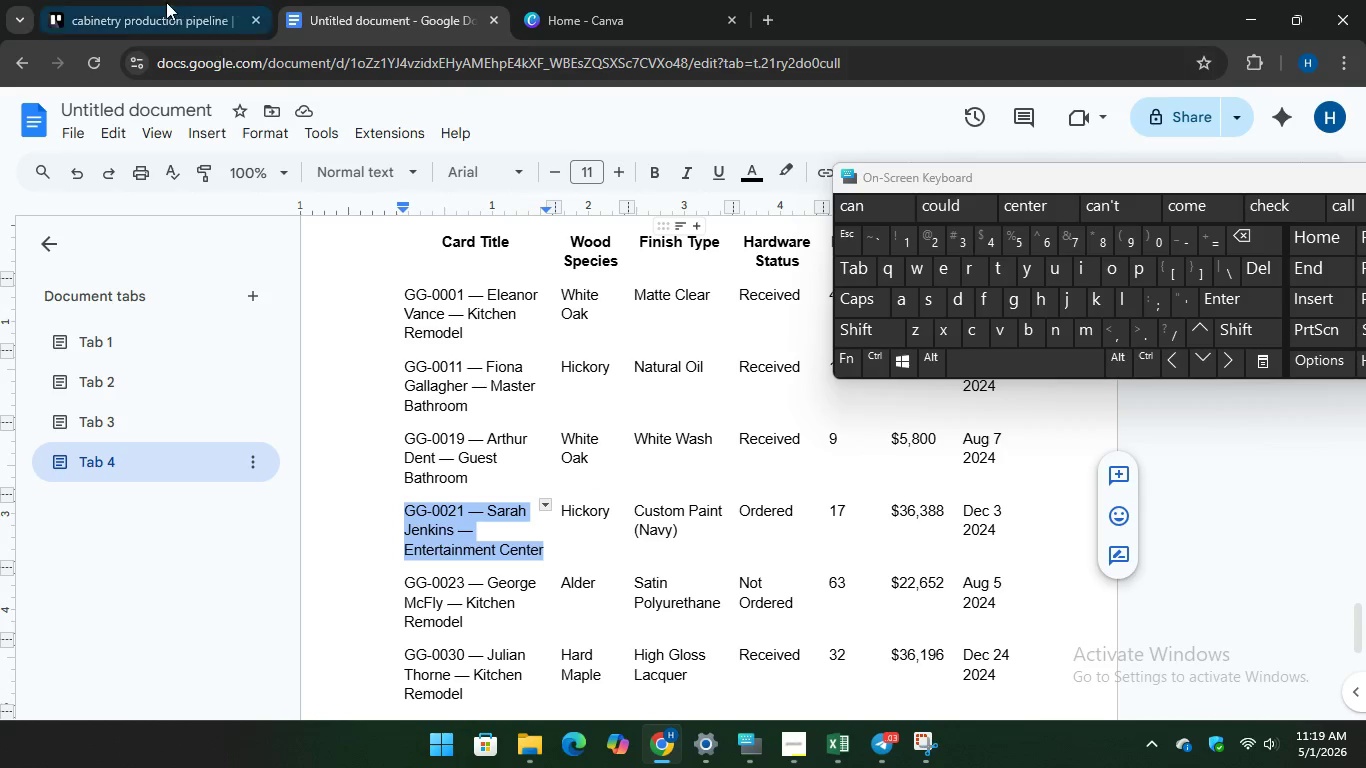 
left_click([156, 0])
 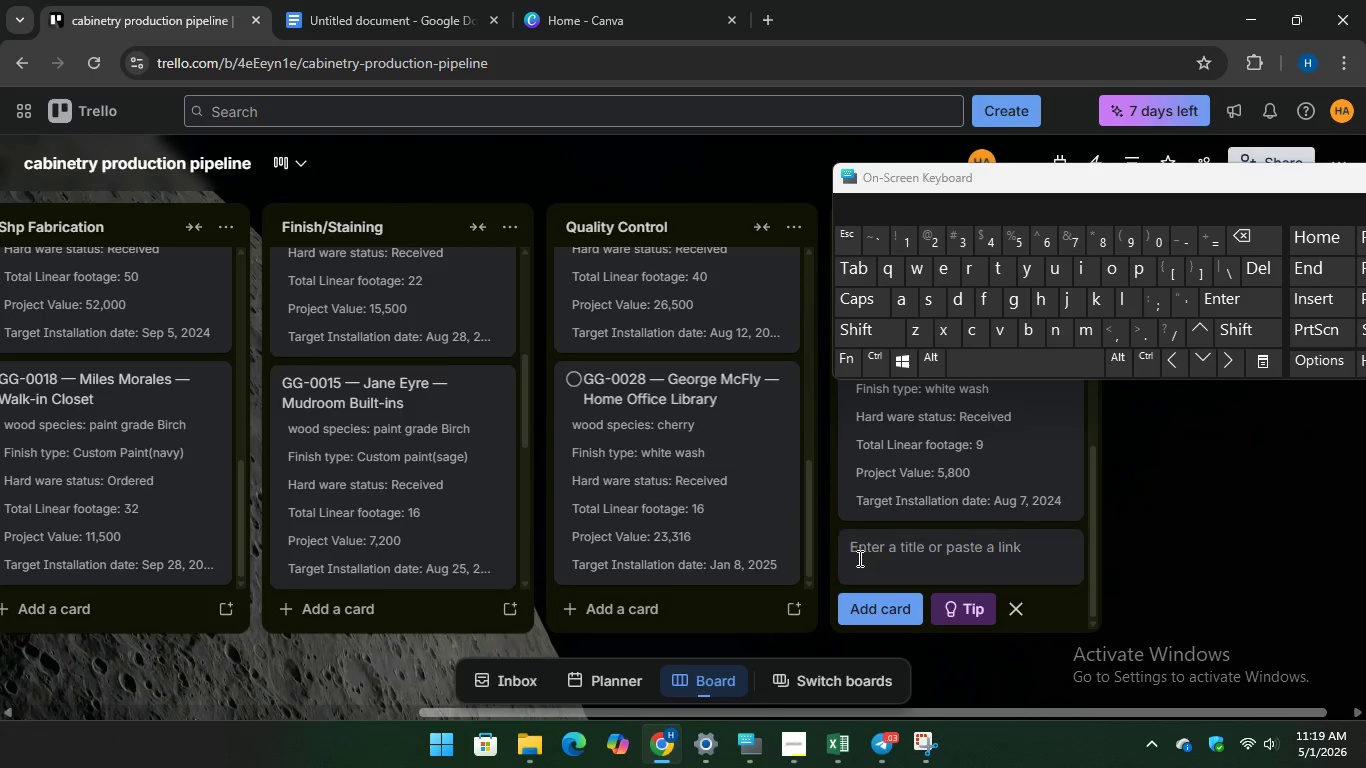 
left_click([862, 555])
 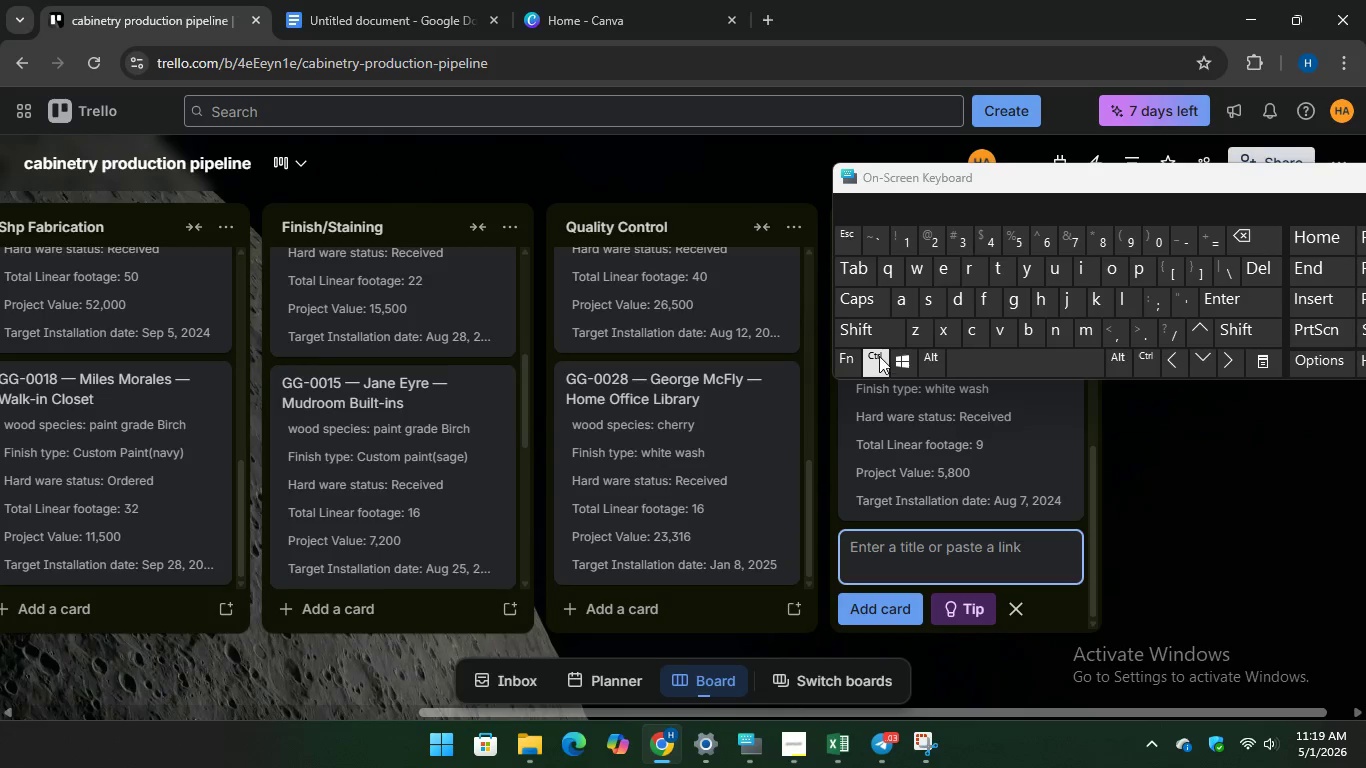 
key(Control+V)
 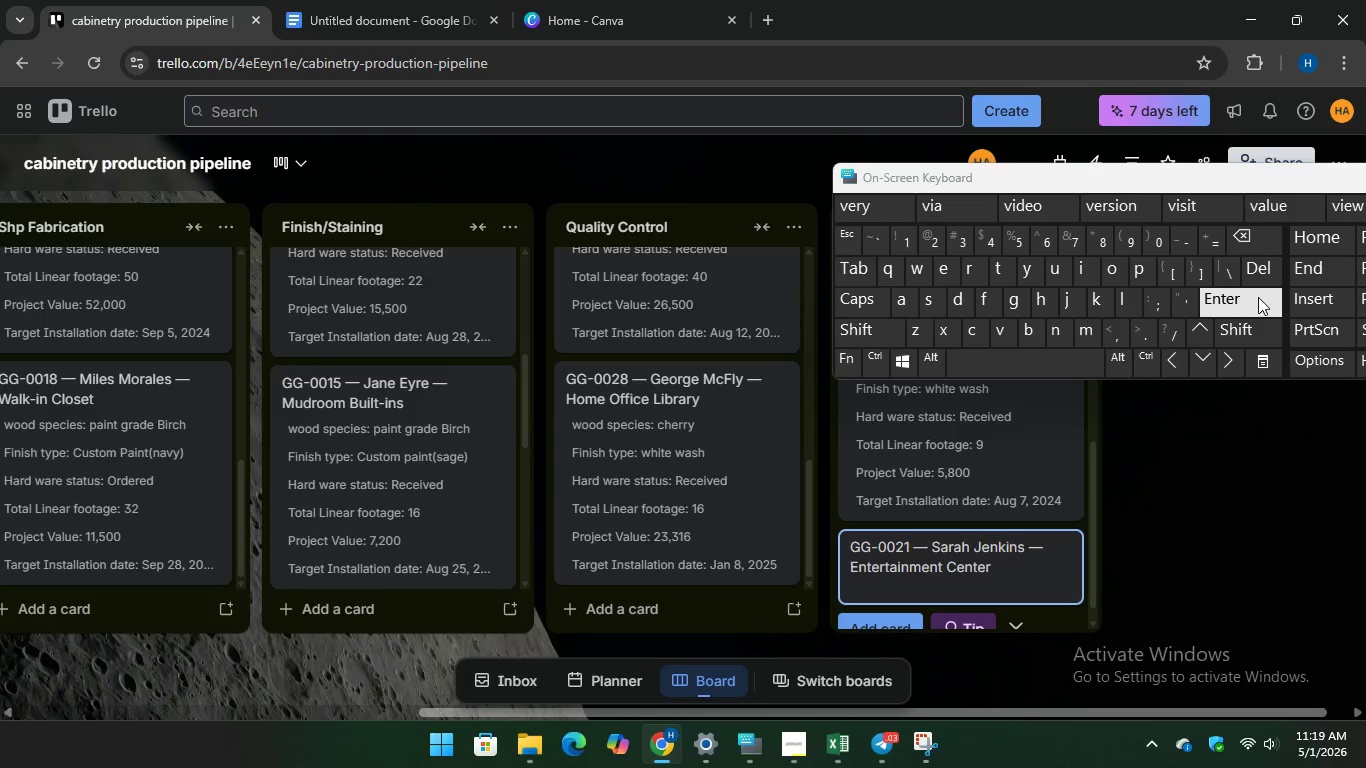 
key(Enter)
 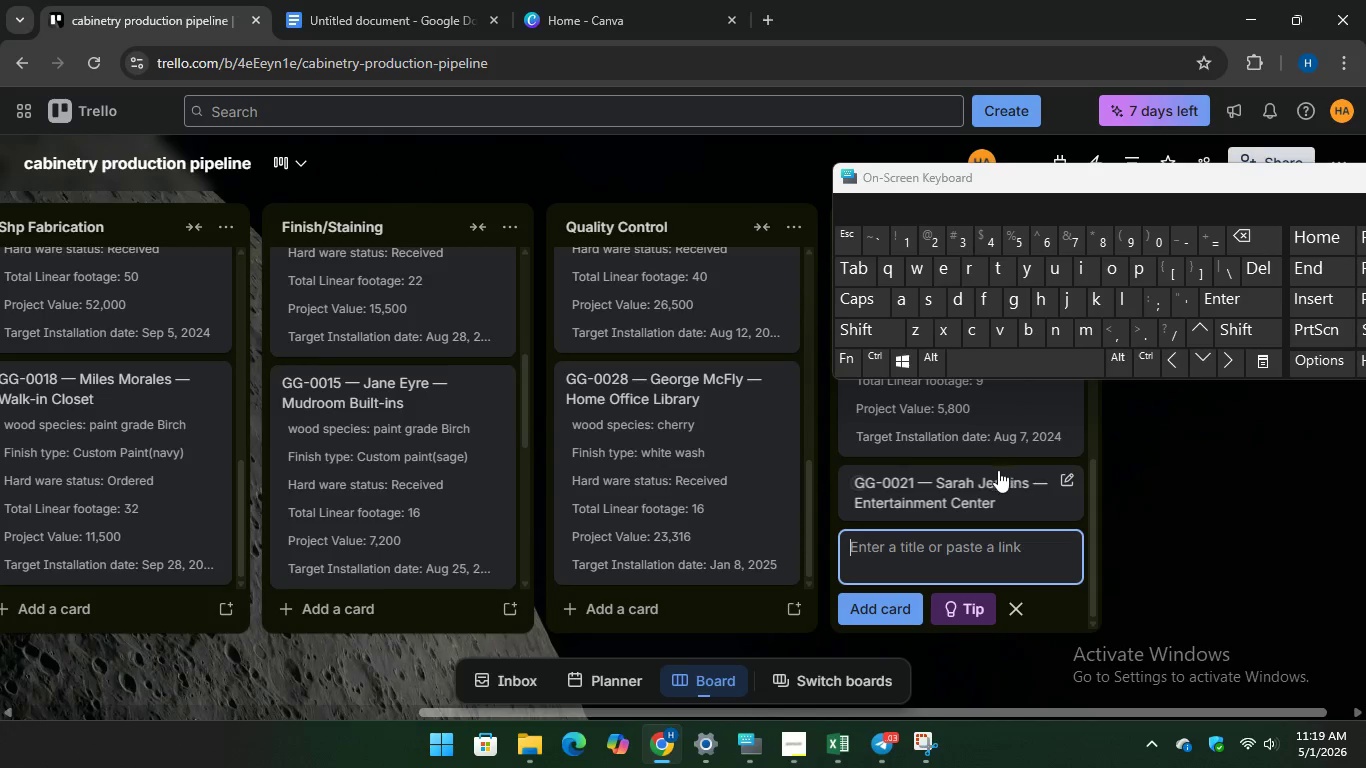 
left_click([975, 488])
 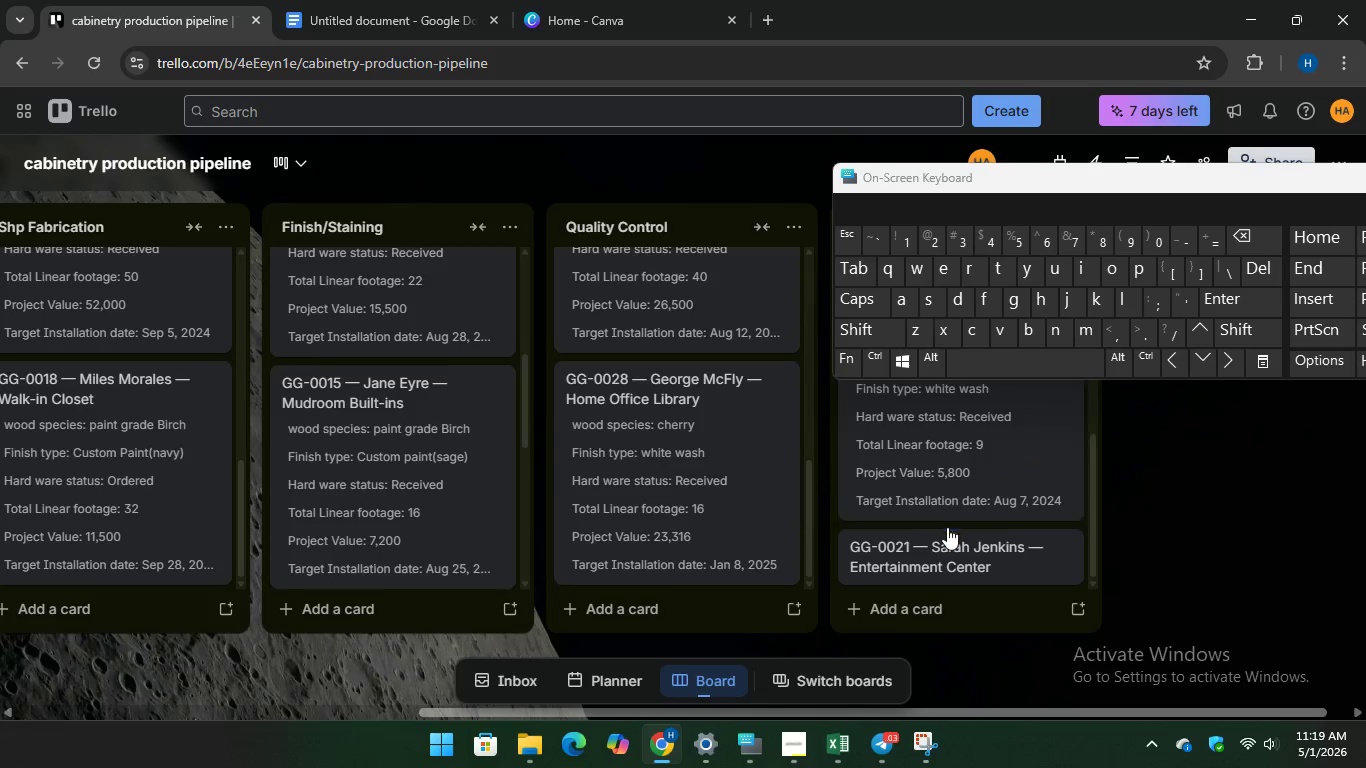 
left_click([943, 534])
 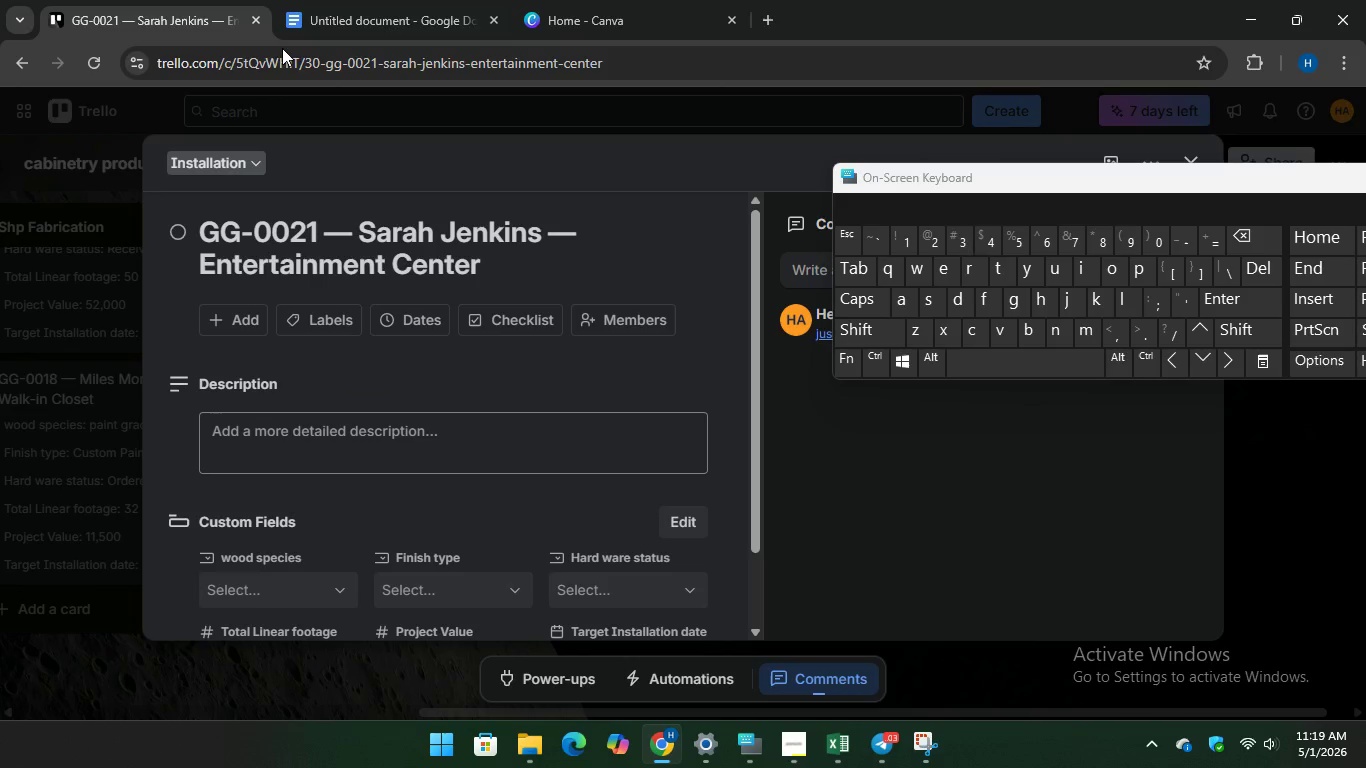 
left_click([336, 16])
 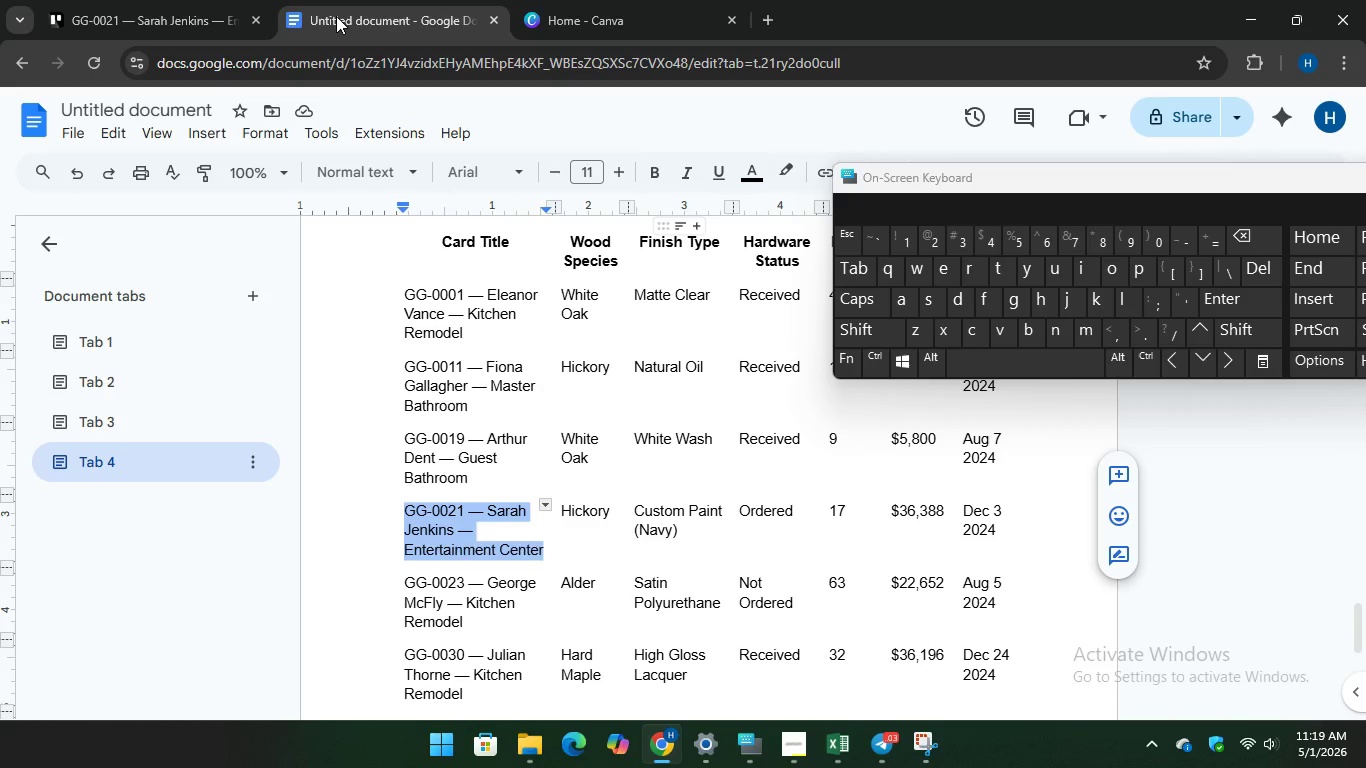 
left_click([146, 5])
 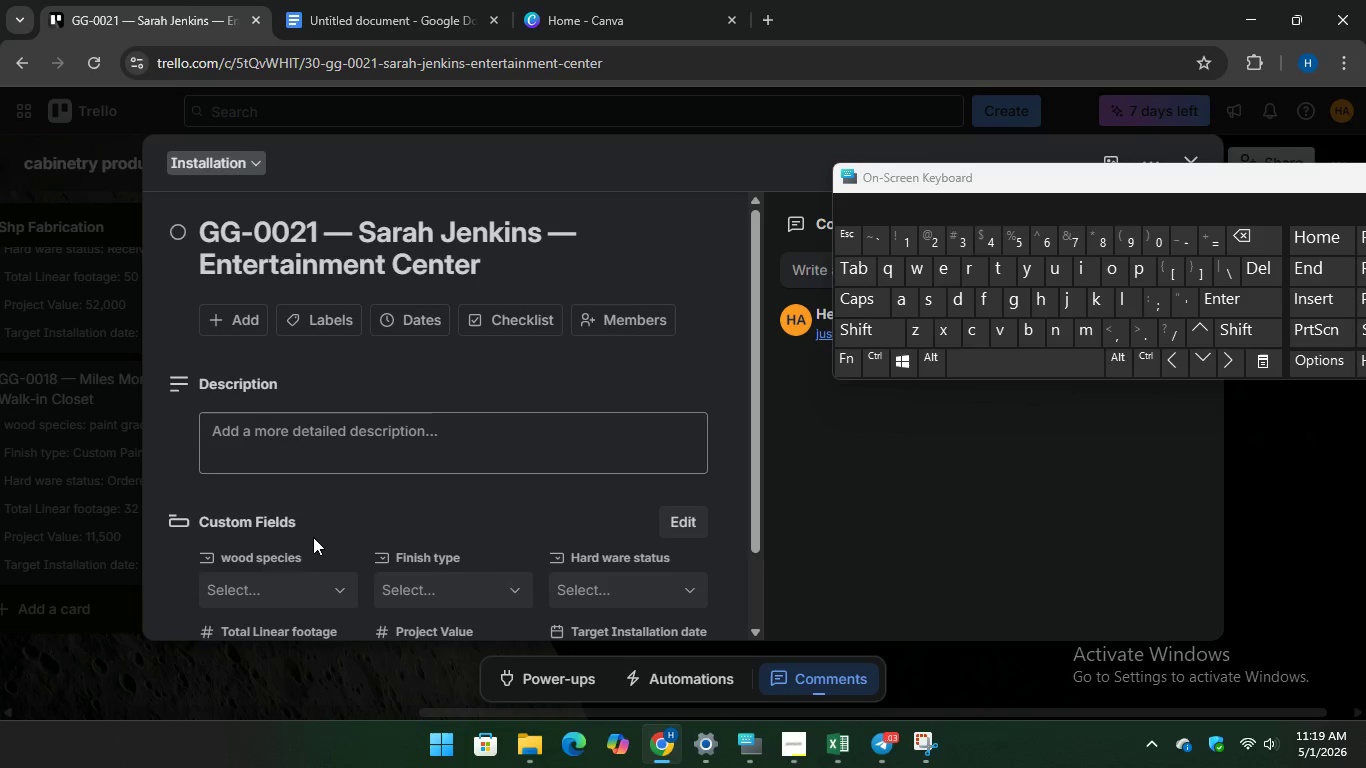 
scroll: coordinate [328, 530], scroll_direction: down, amount: 1.0
 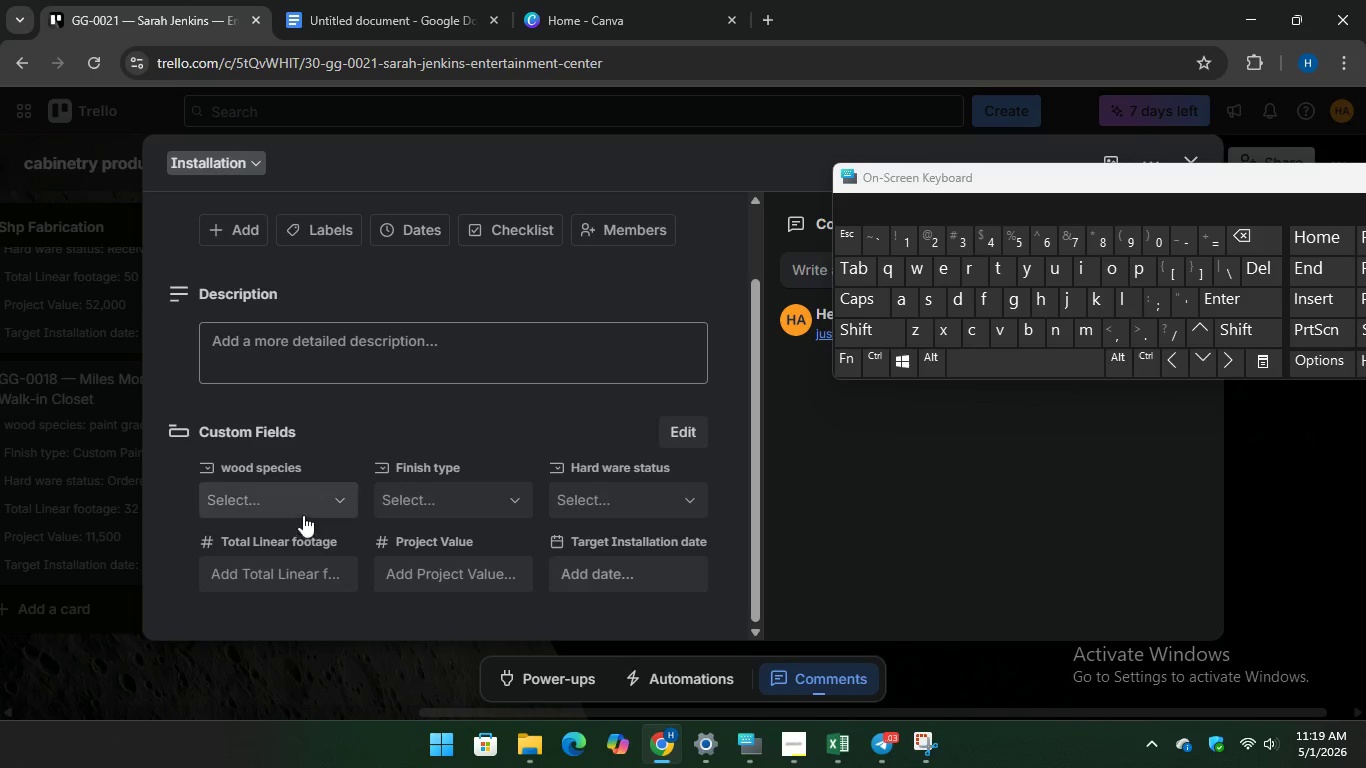 
left_click([299, 494])
 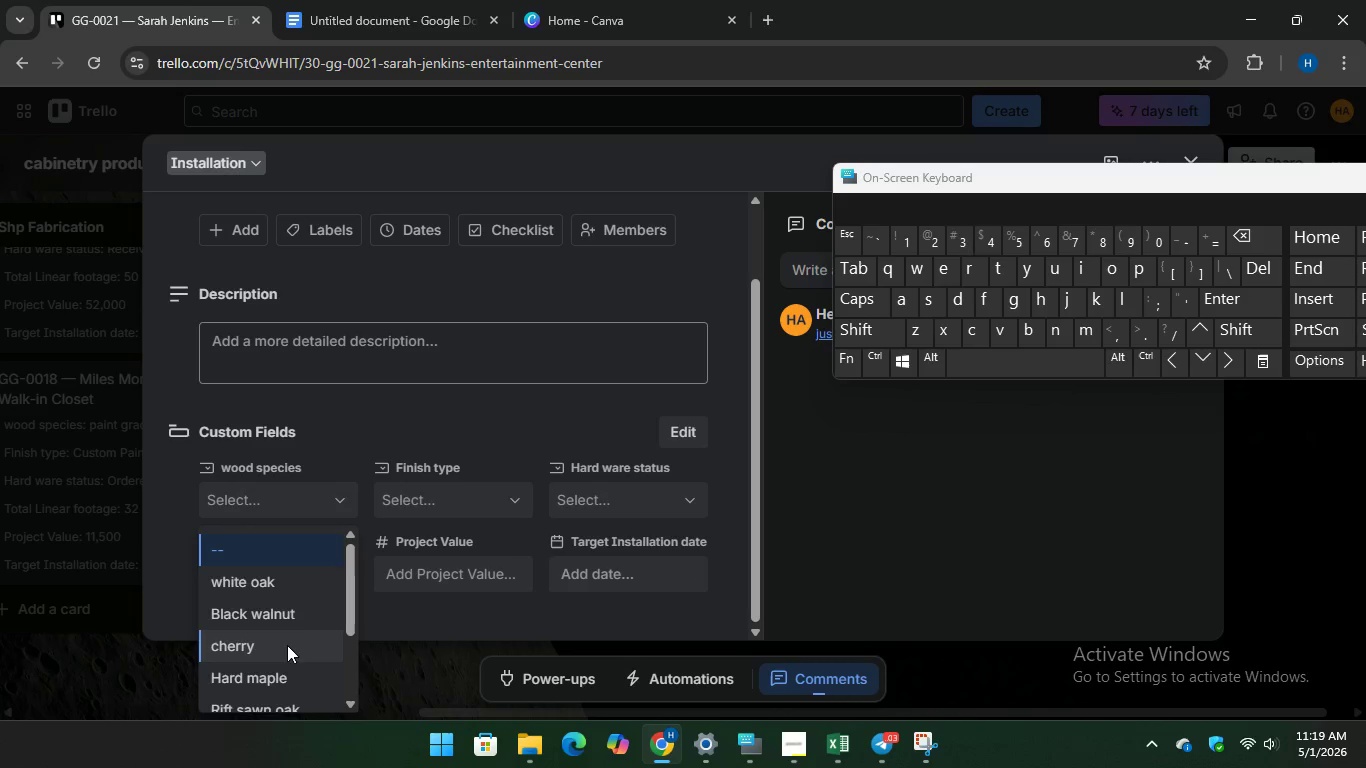 
scroll: coordinate [305, 635], scroll_direction: down, amount: 2.0
 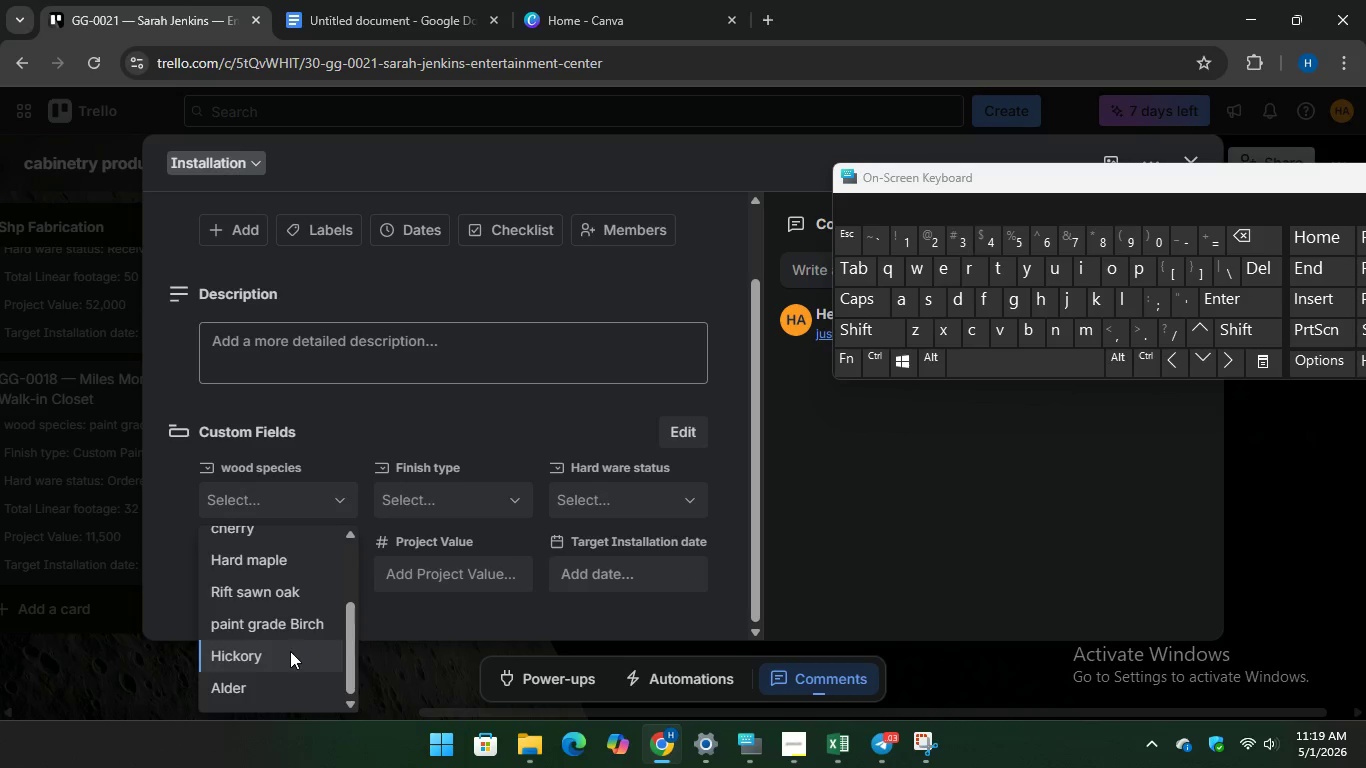 
left_click([290, 651])
 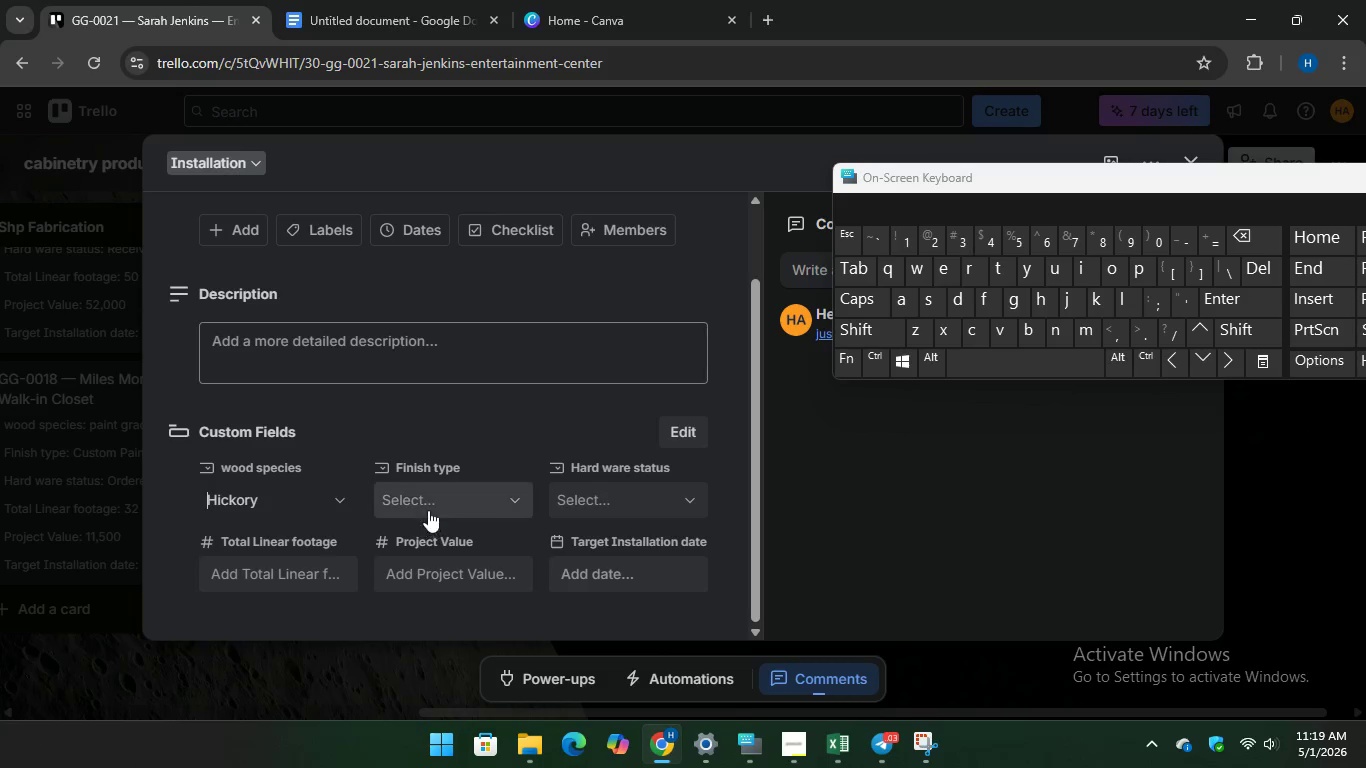 
left_click([428, 504])
 